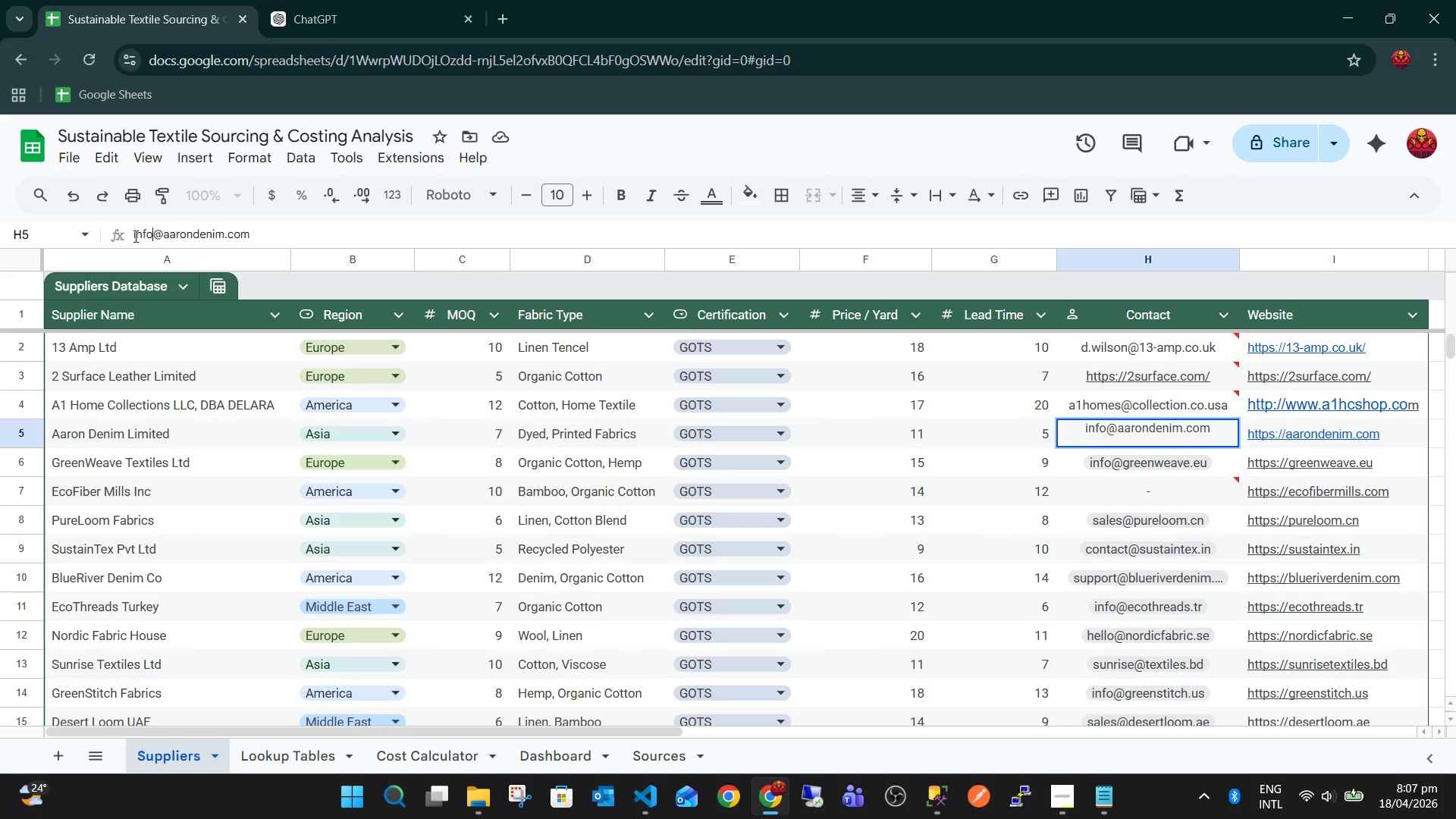 
key(Enter)
 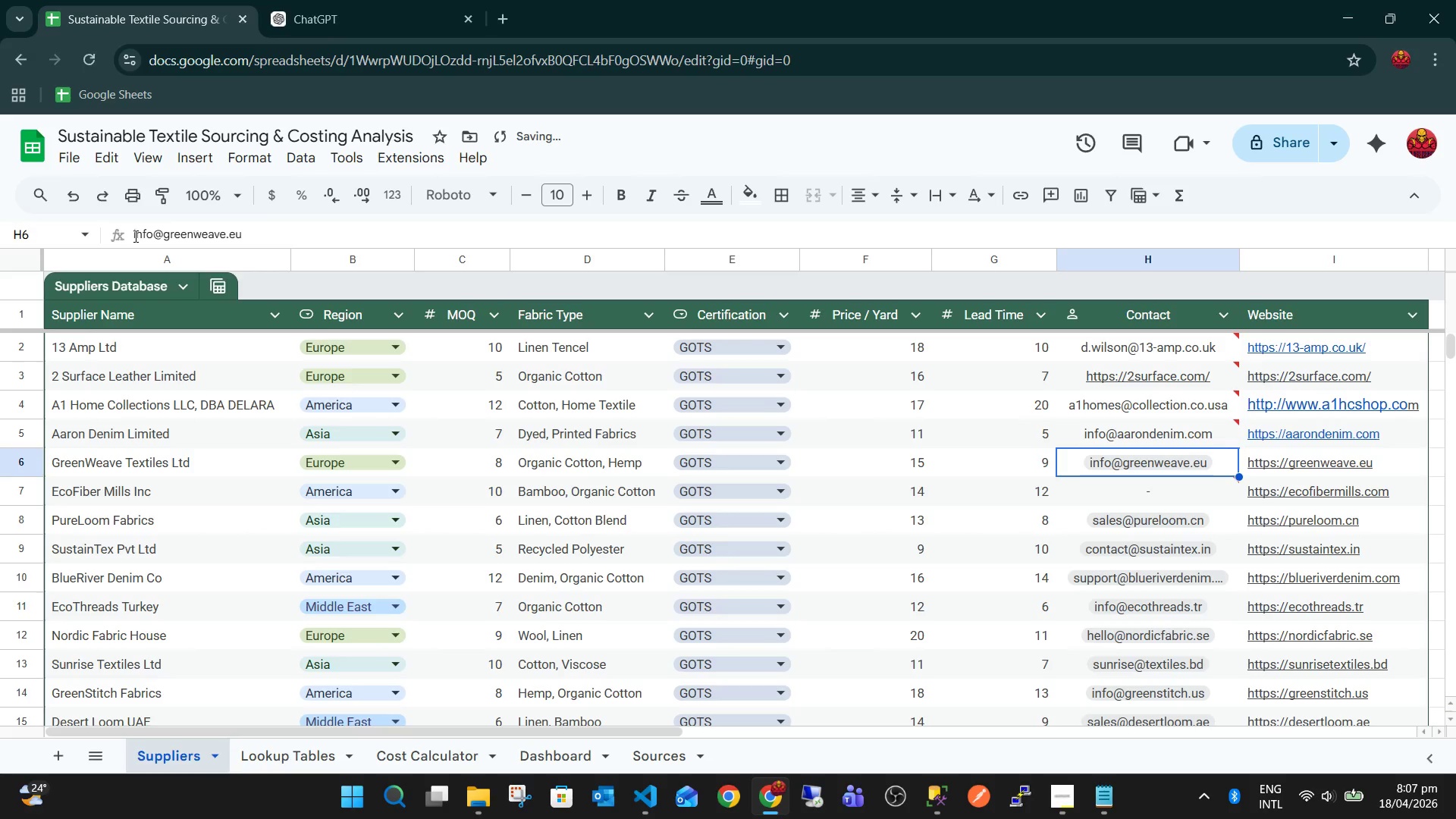 
key(ArrowUp)
 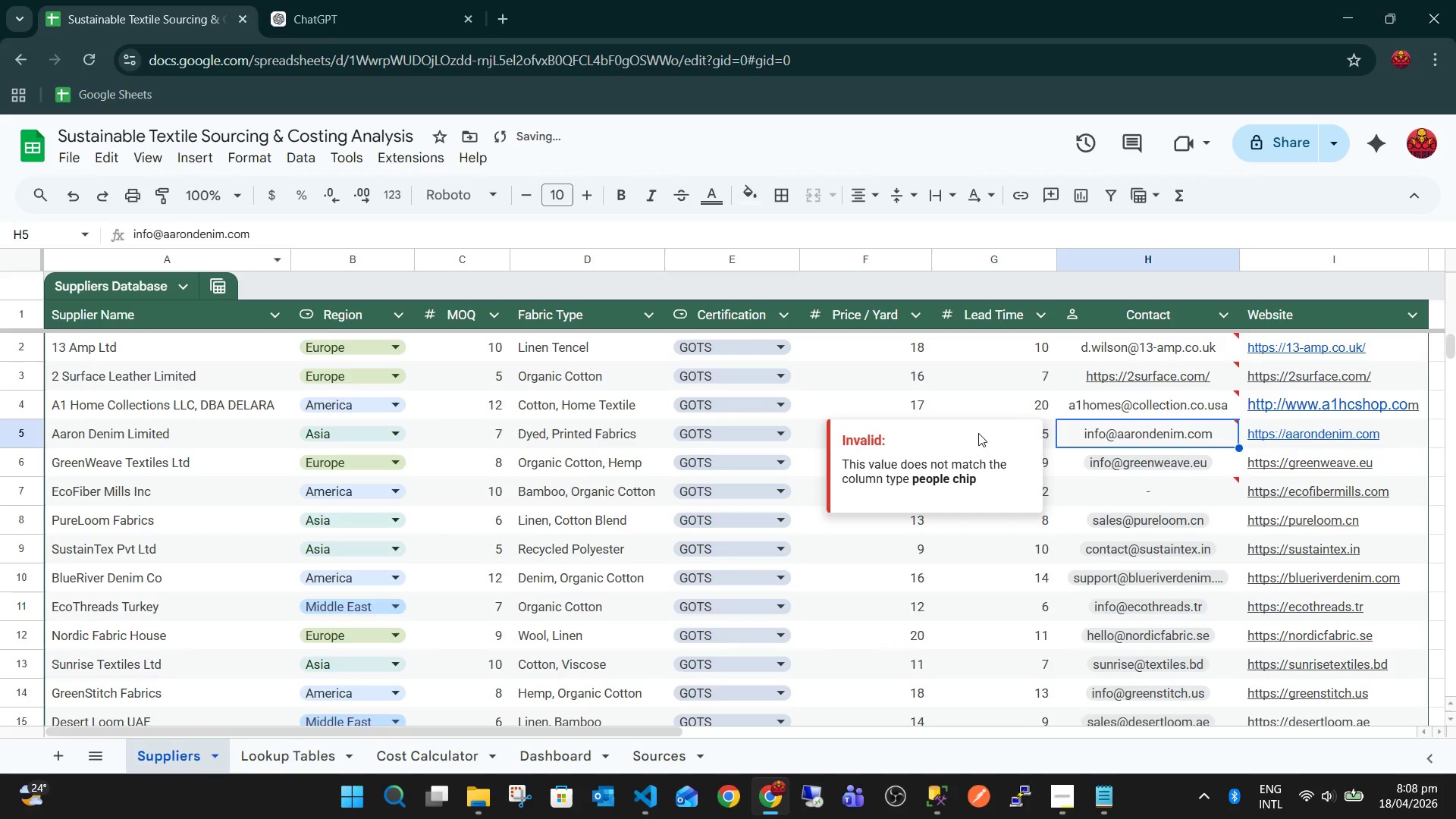 
left_click([1149, 489])
 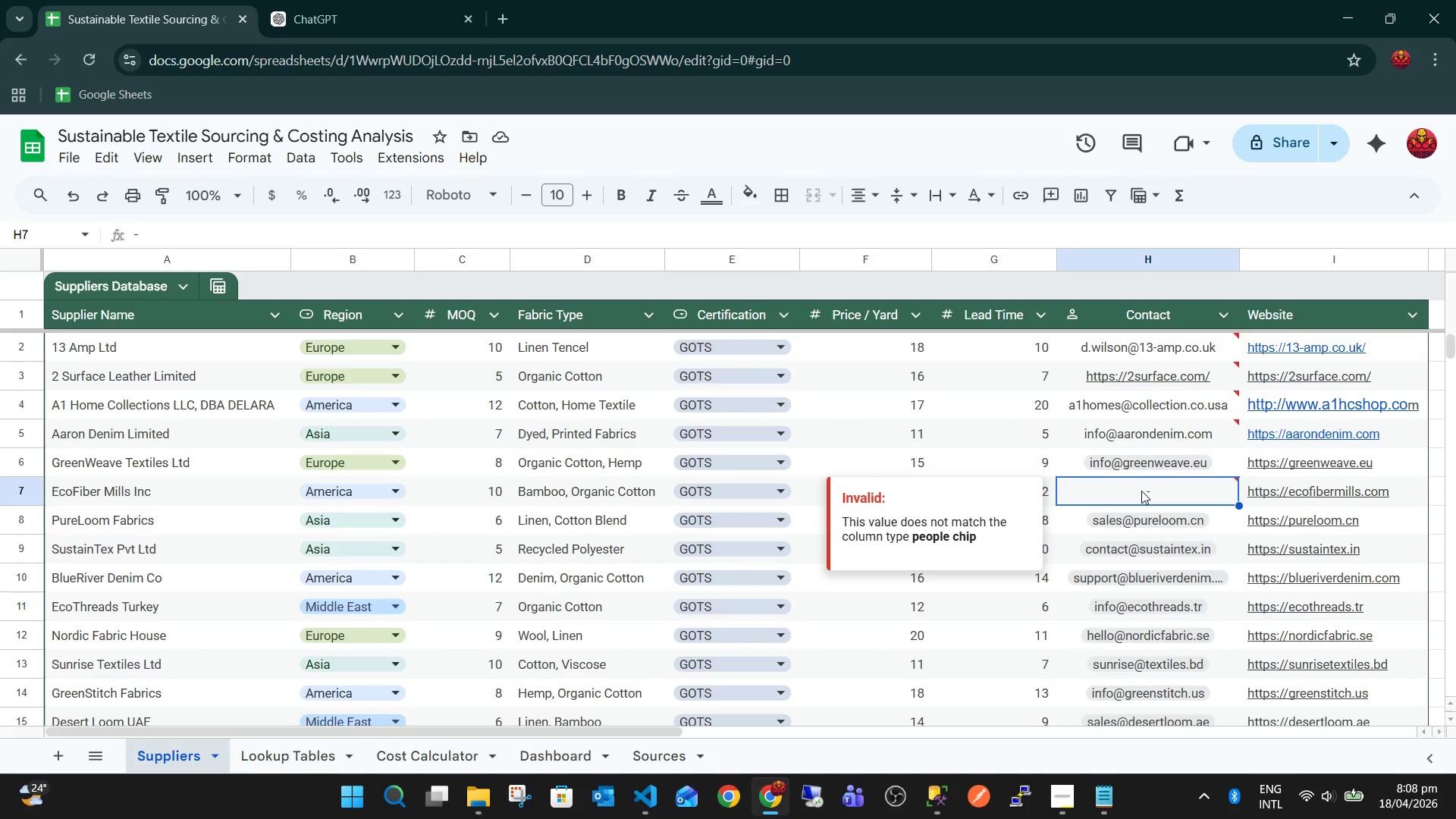 
type(info@exofiber.com)
 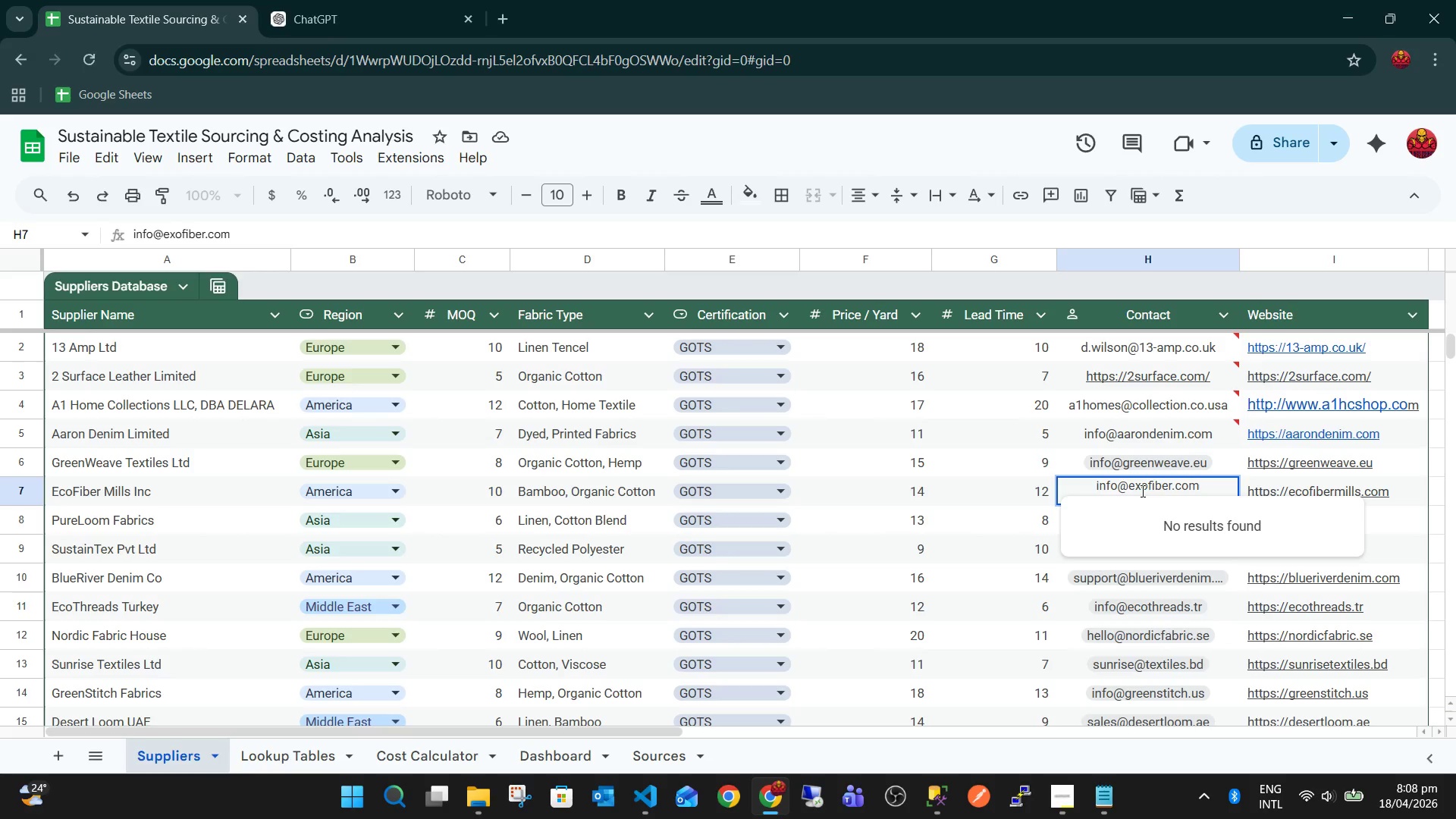 
key(Enter)
 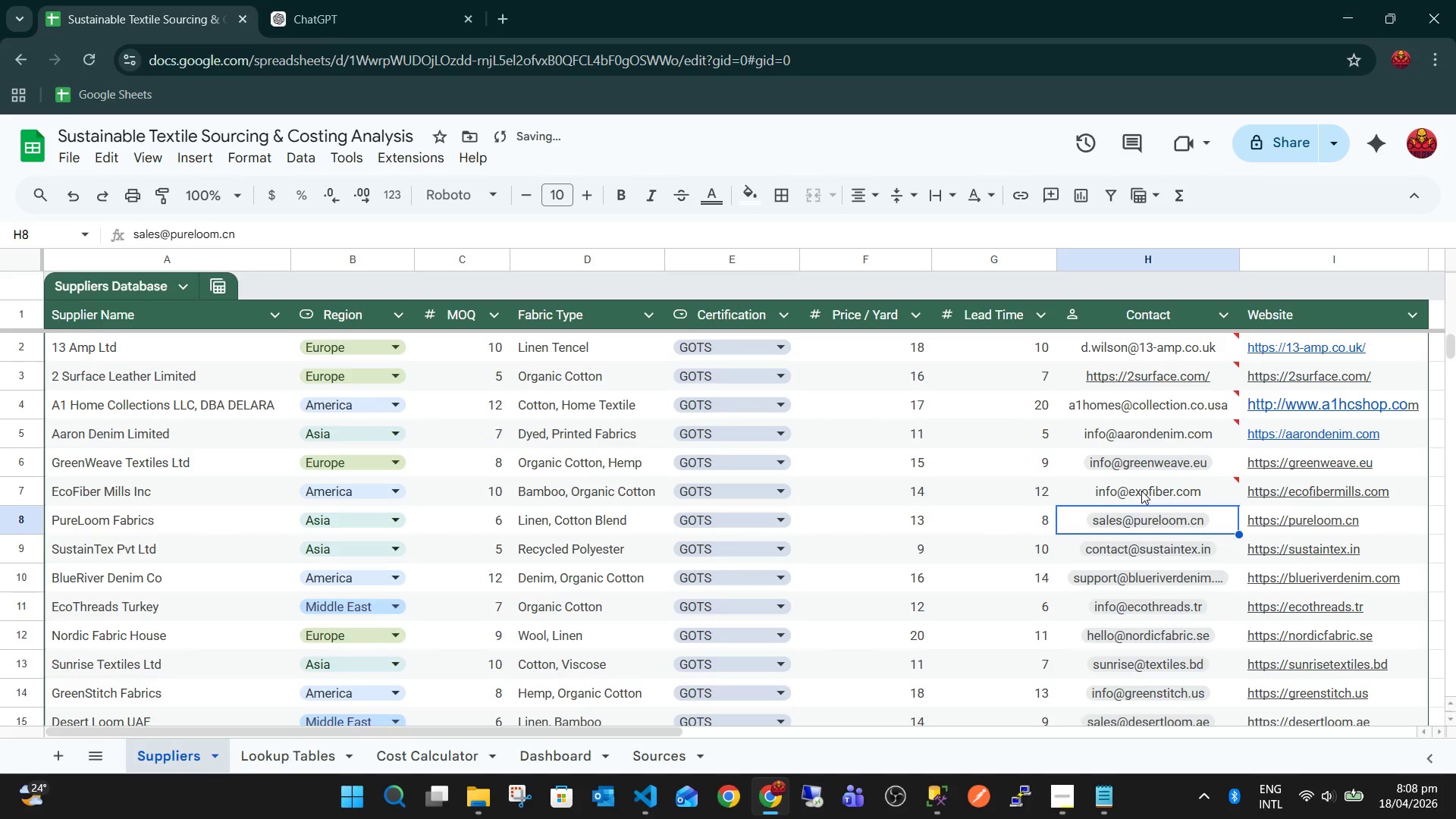 
key(ArrowUp)
 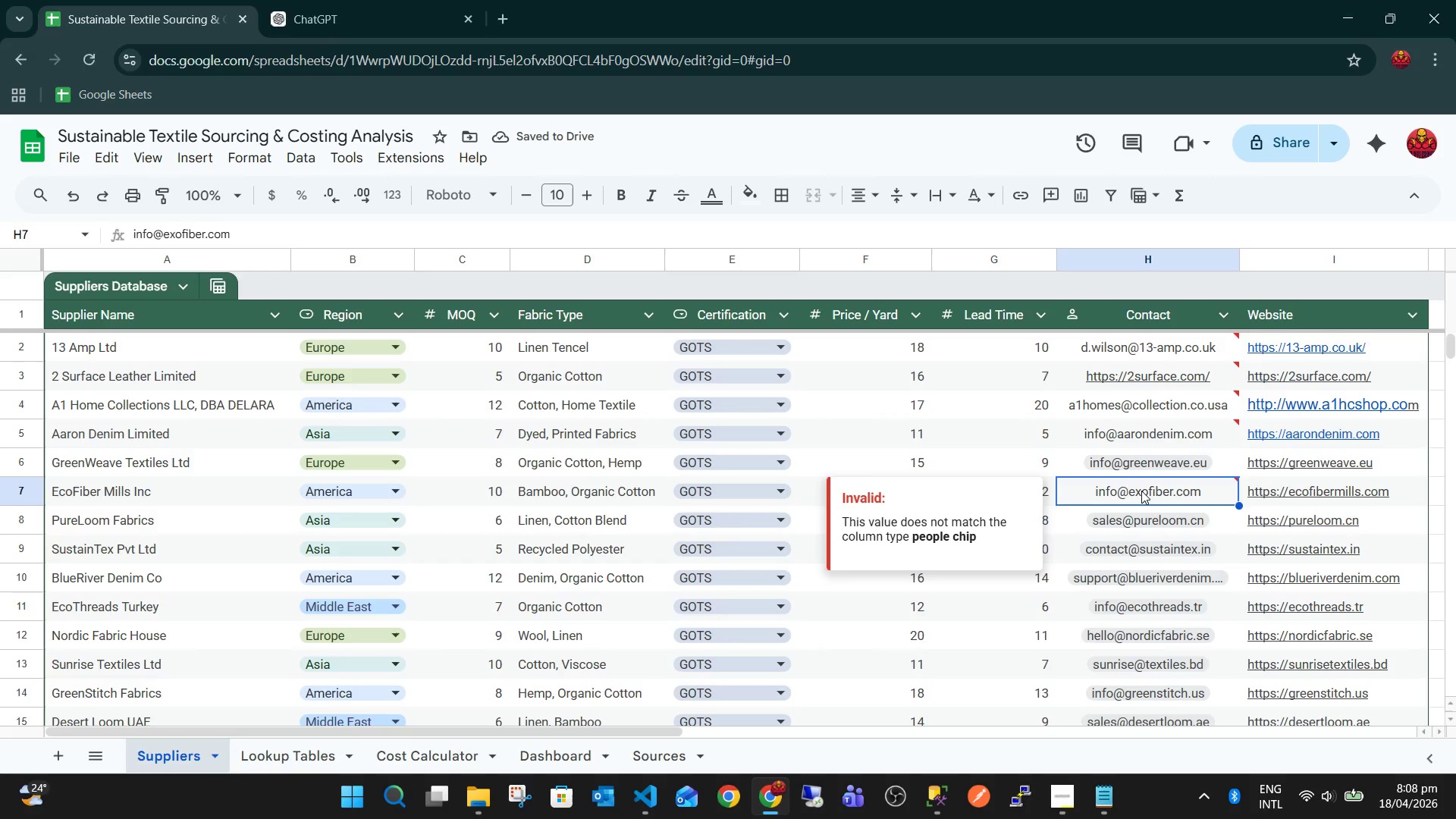 
type([F2].pk)
 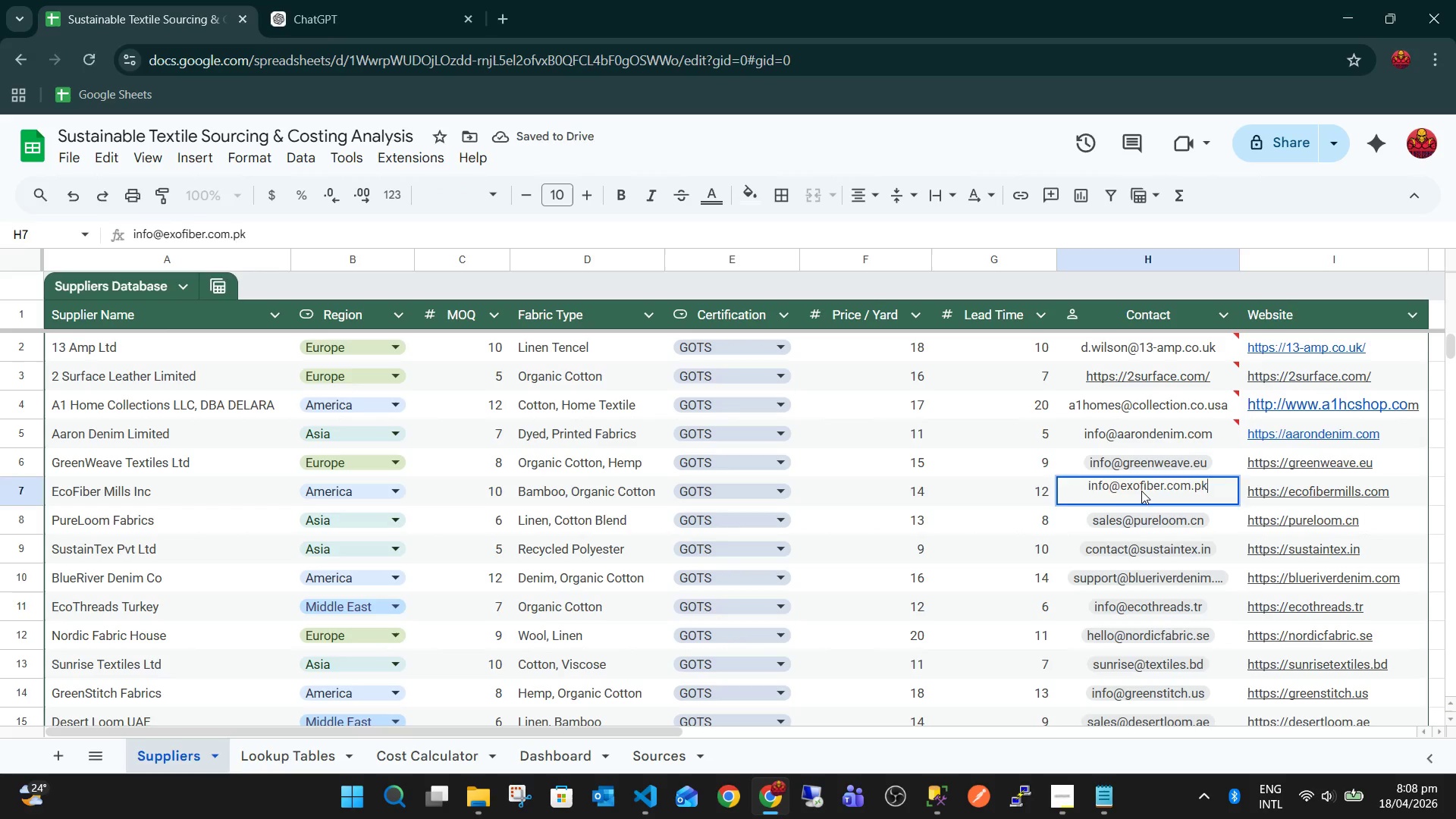 
key(Enter)
 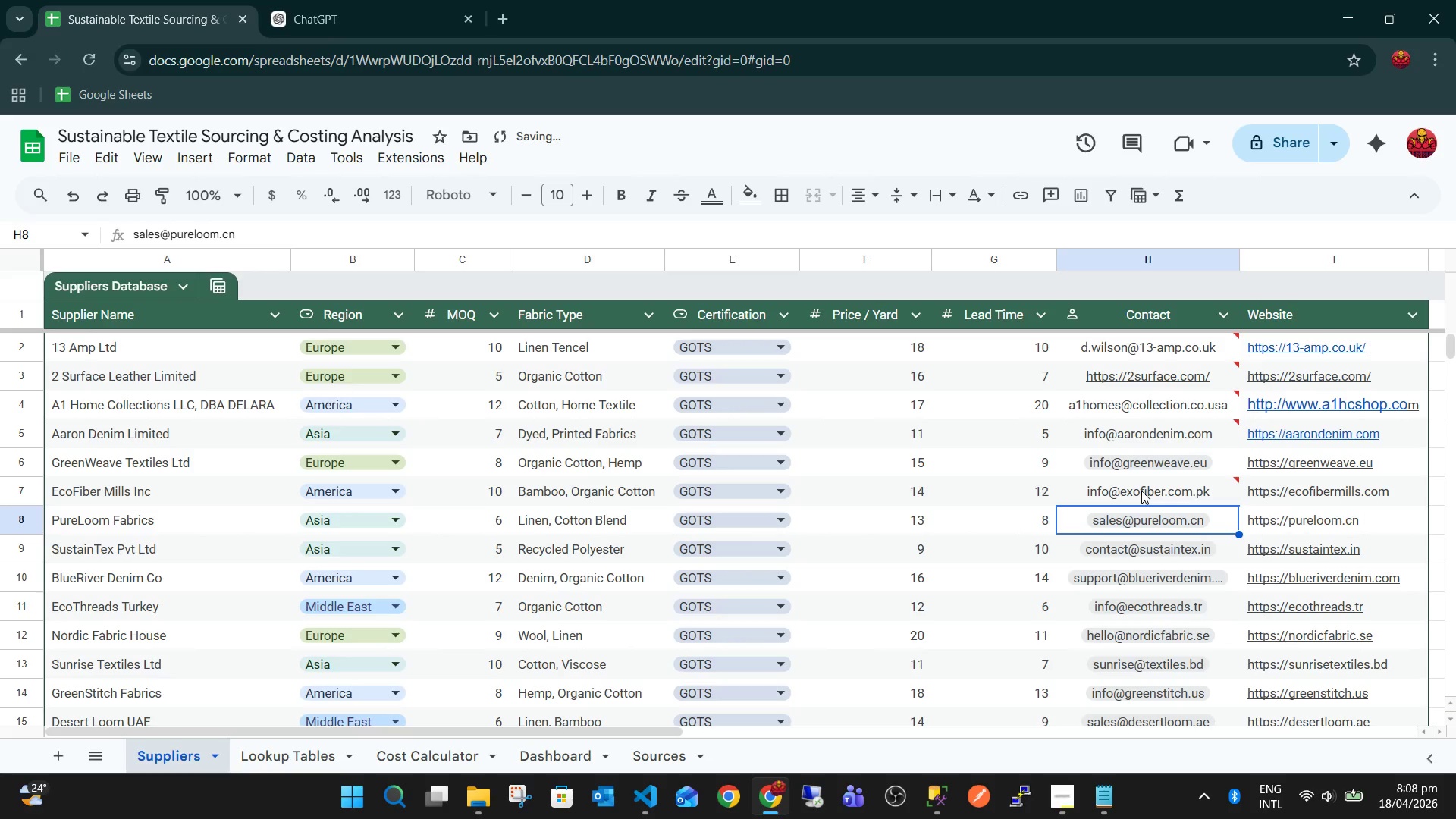 
key(ArrowUp)
 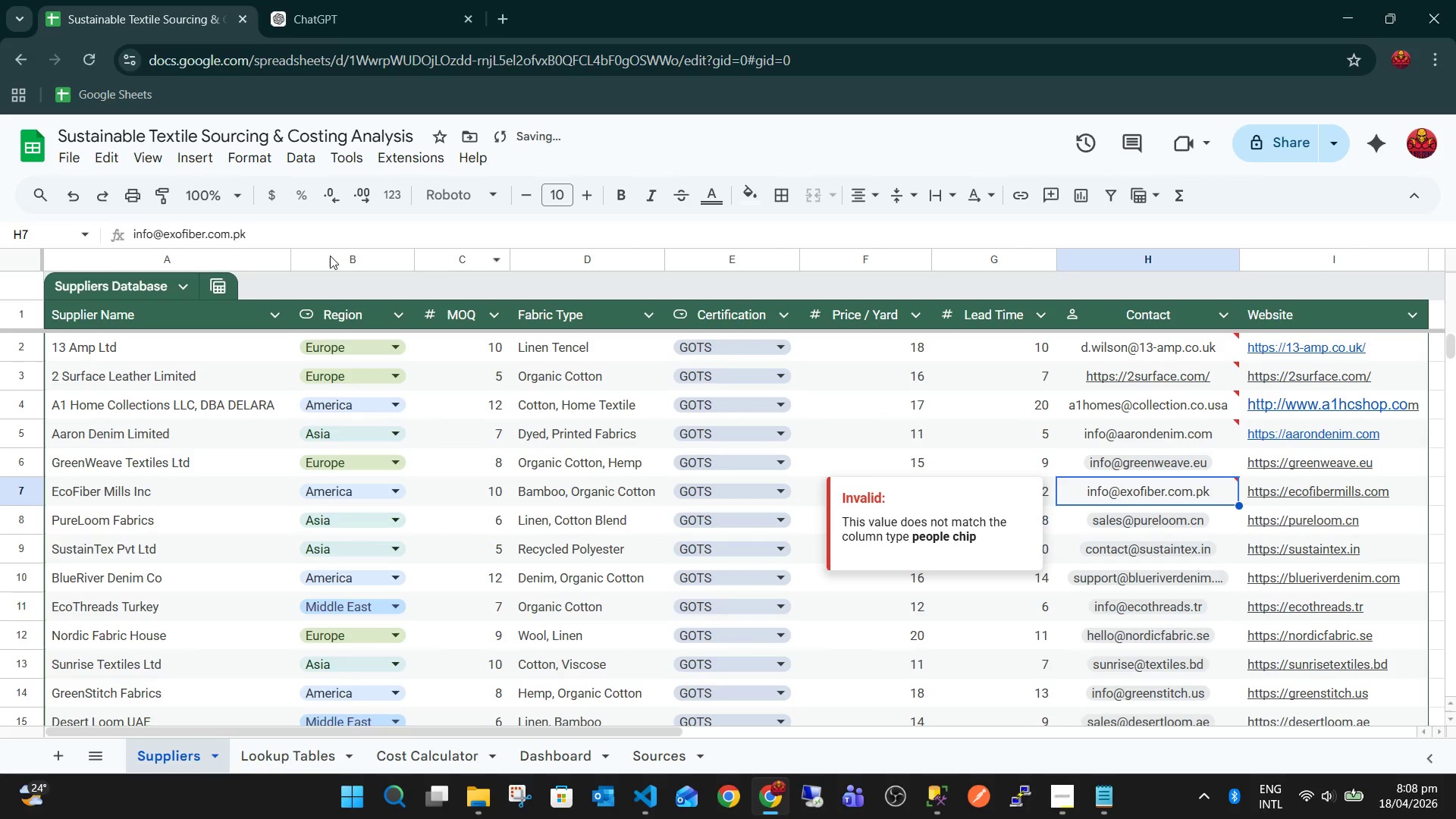 
left_click([290, 230])
 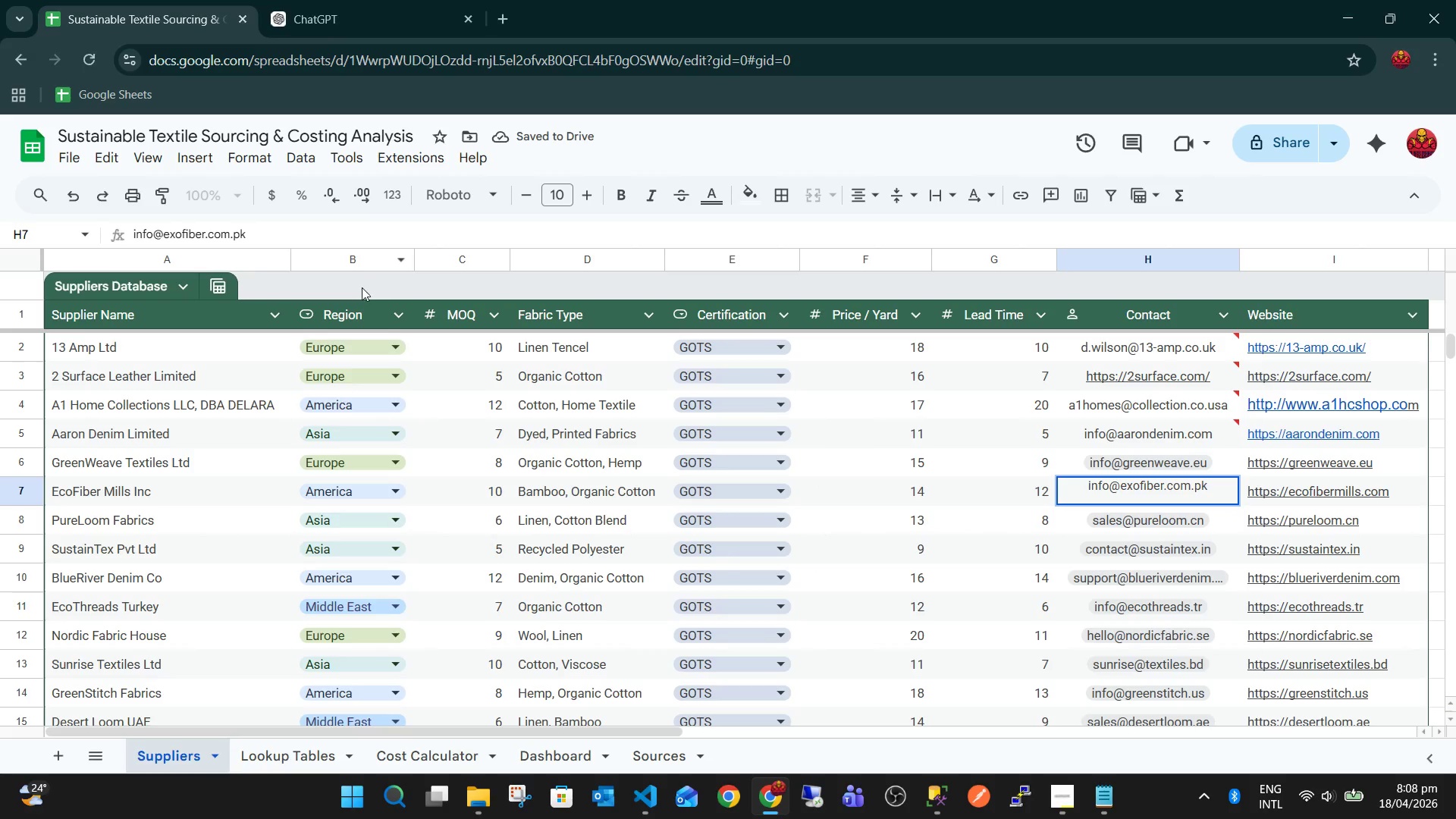 
key(Backspace)
 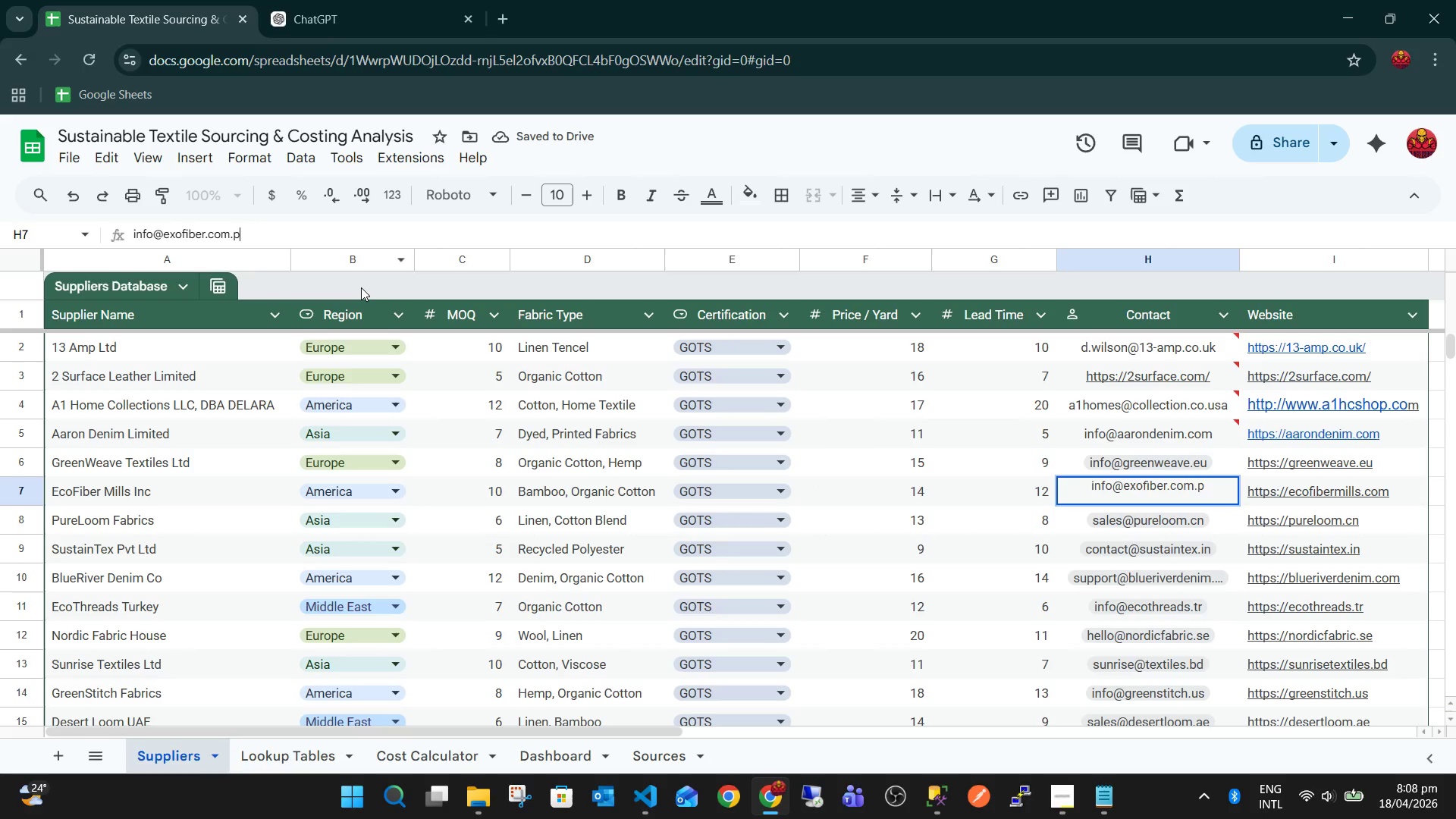 
key(Backspace)
 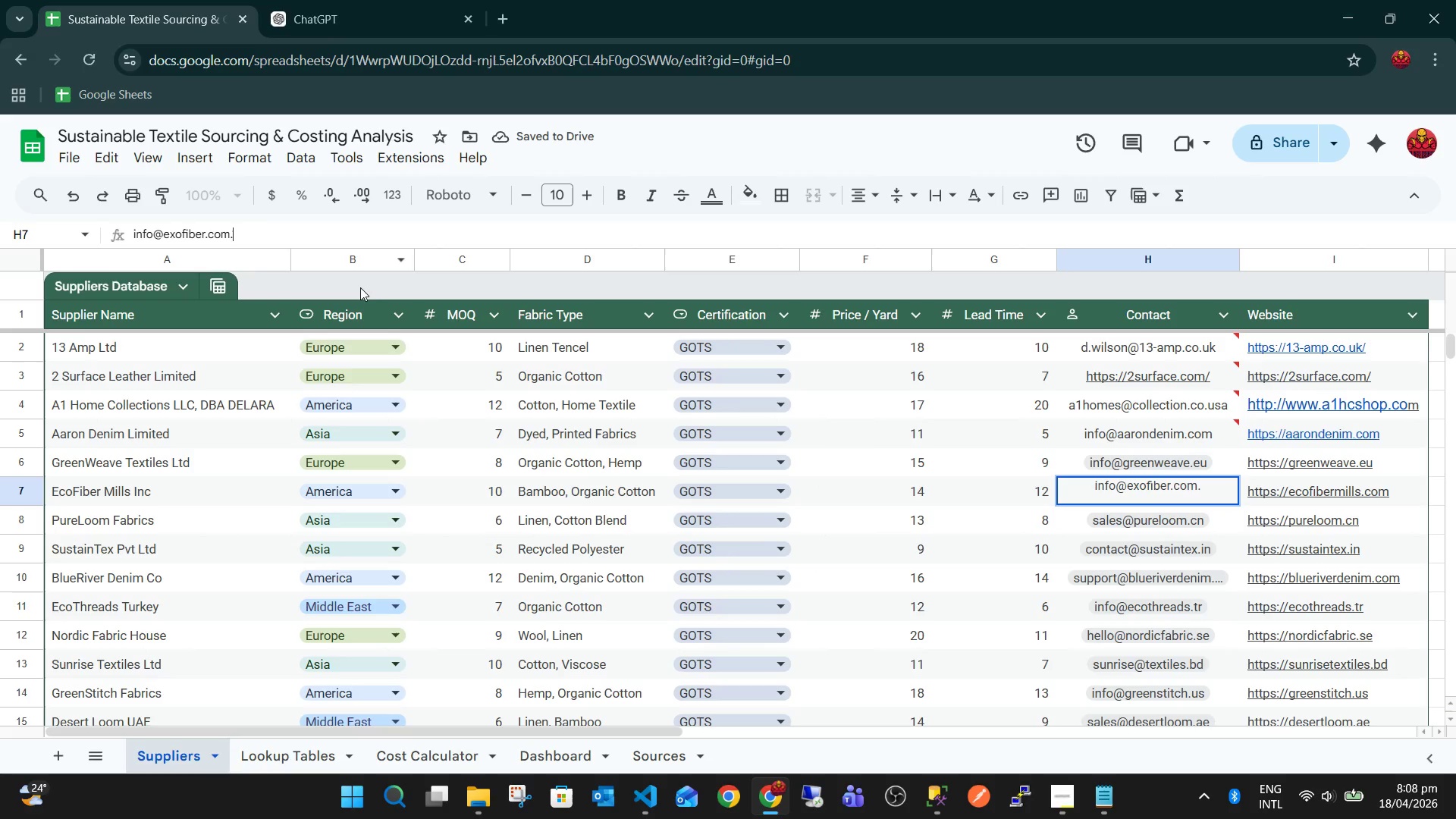 
key(Backspace)
 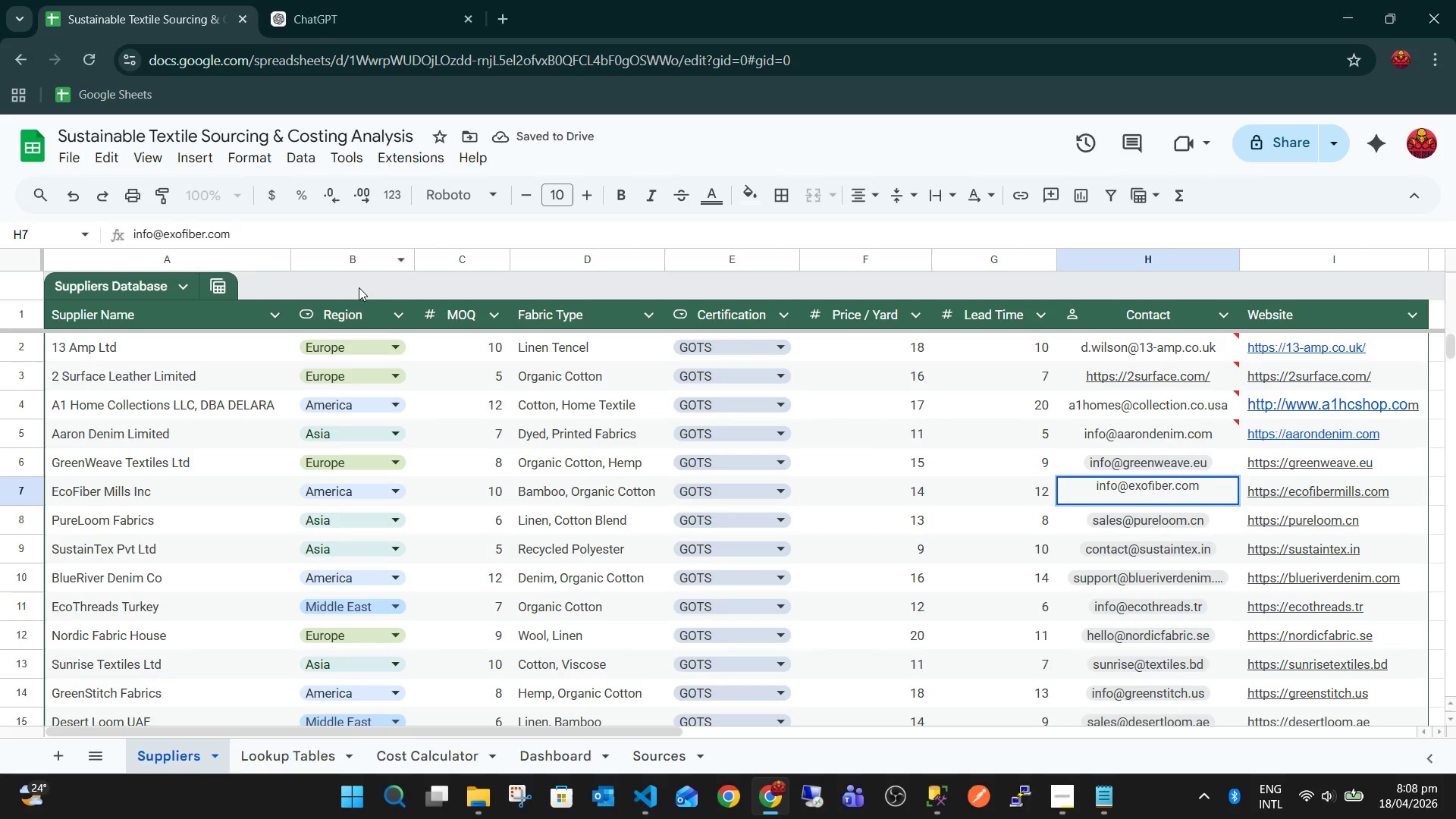 
key(Backspace)
 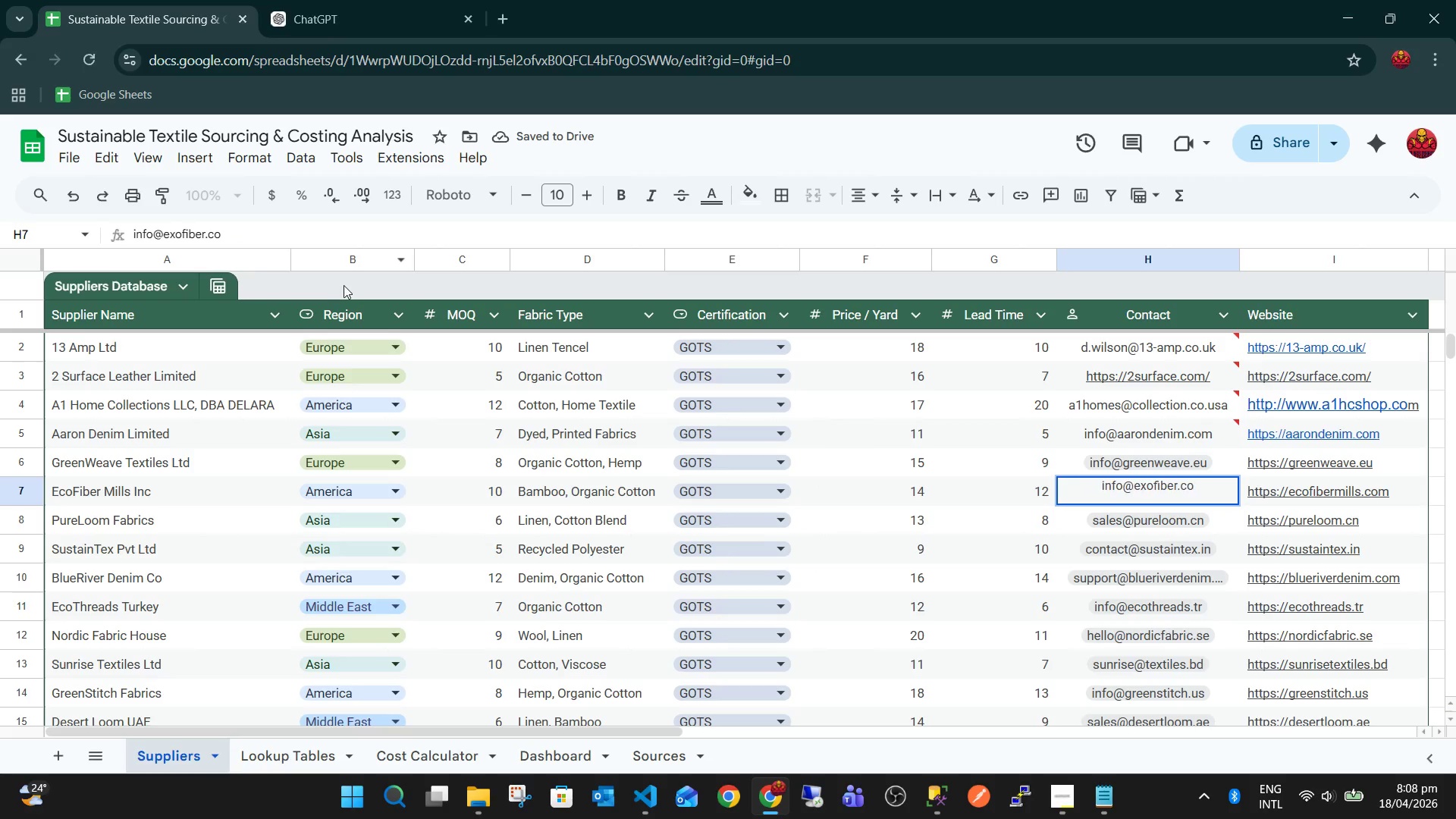 
key(Backspace)
key(Backspace)
key(Backspace)
key(Backspace)
type(r.gmail)
 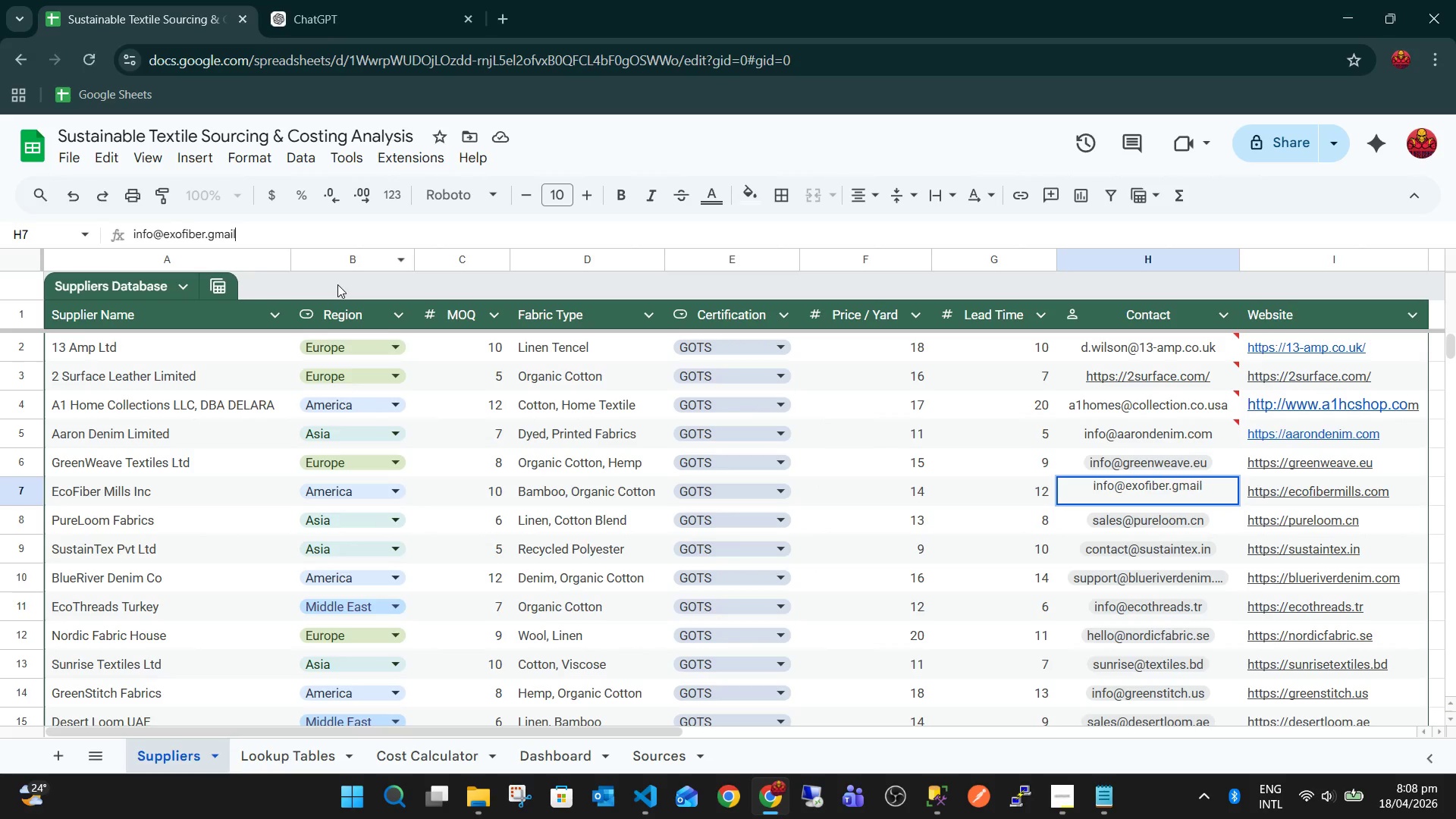 
key(Enter)
 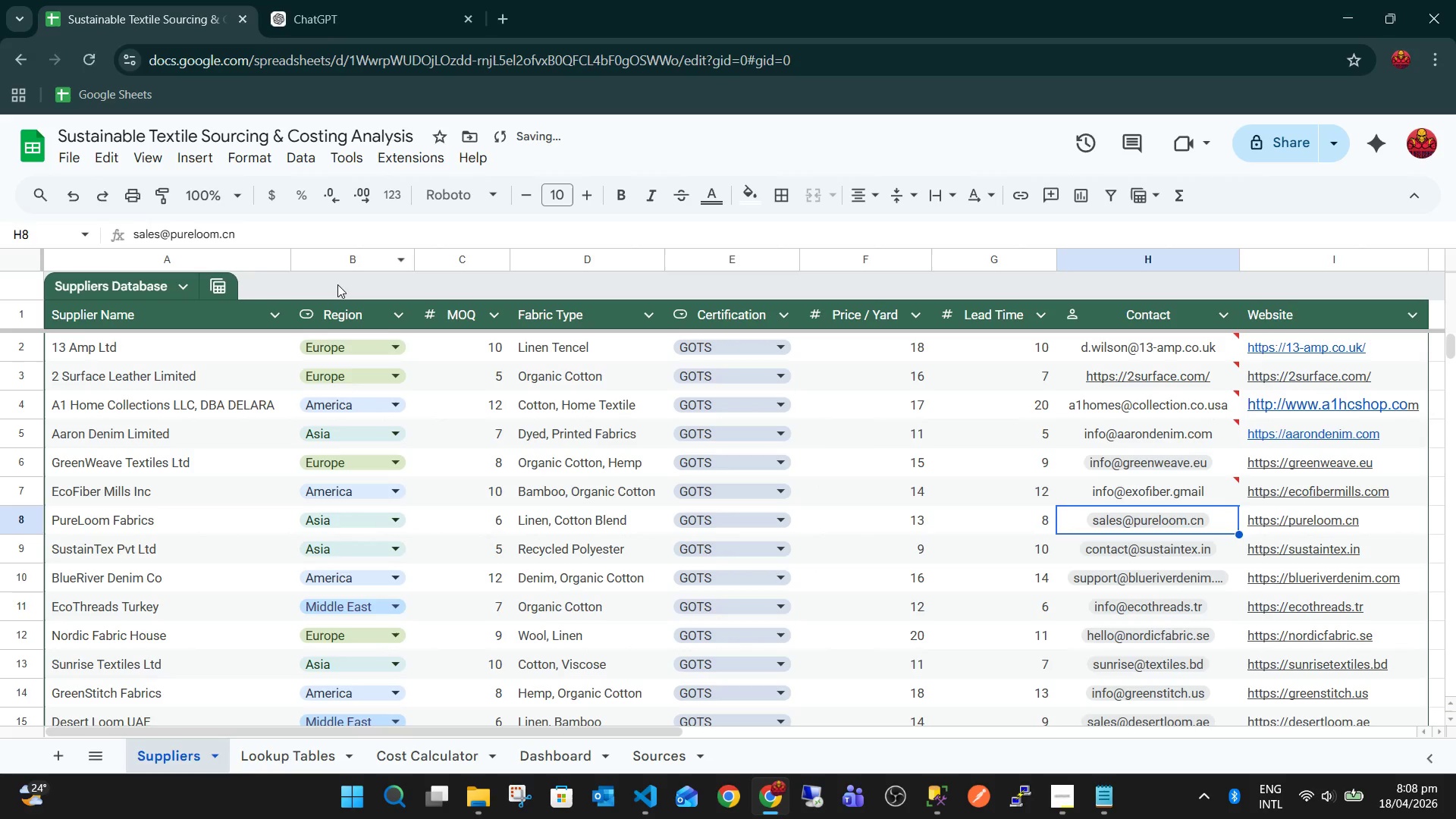 
key(ArrowUp)
 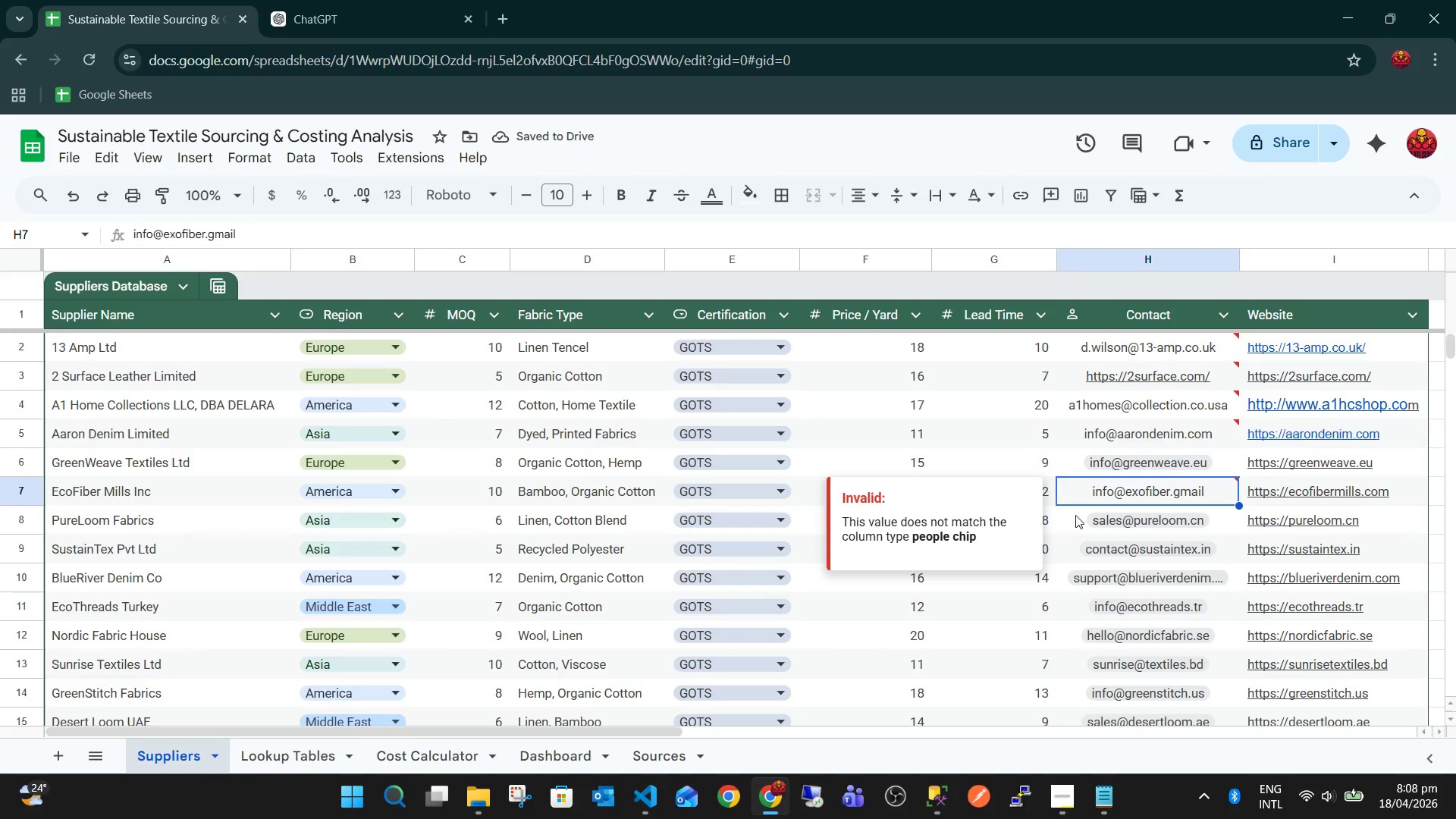 
left_click([1203, 512])
 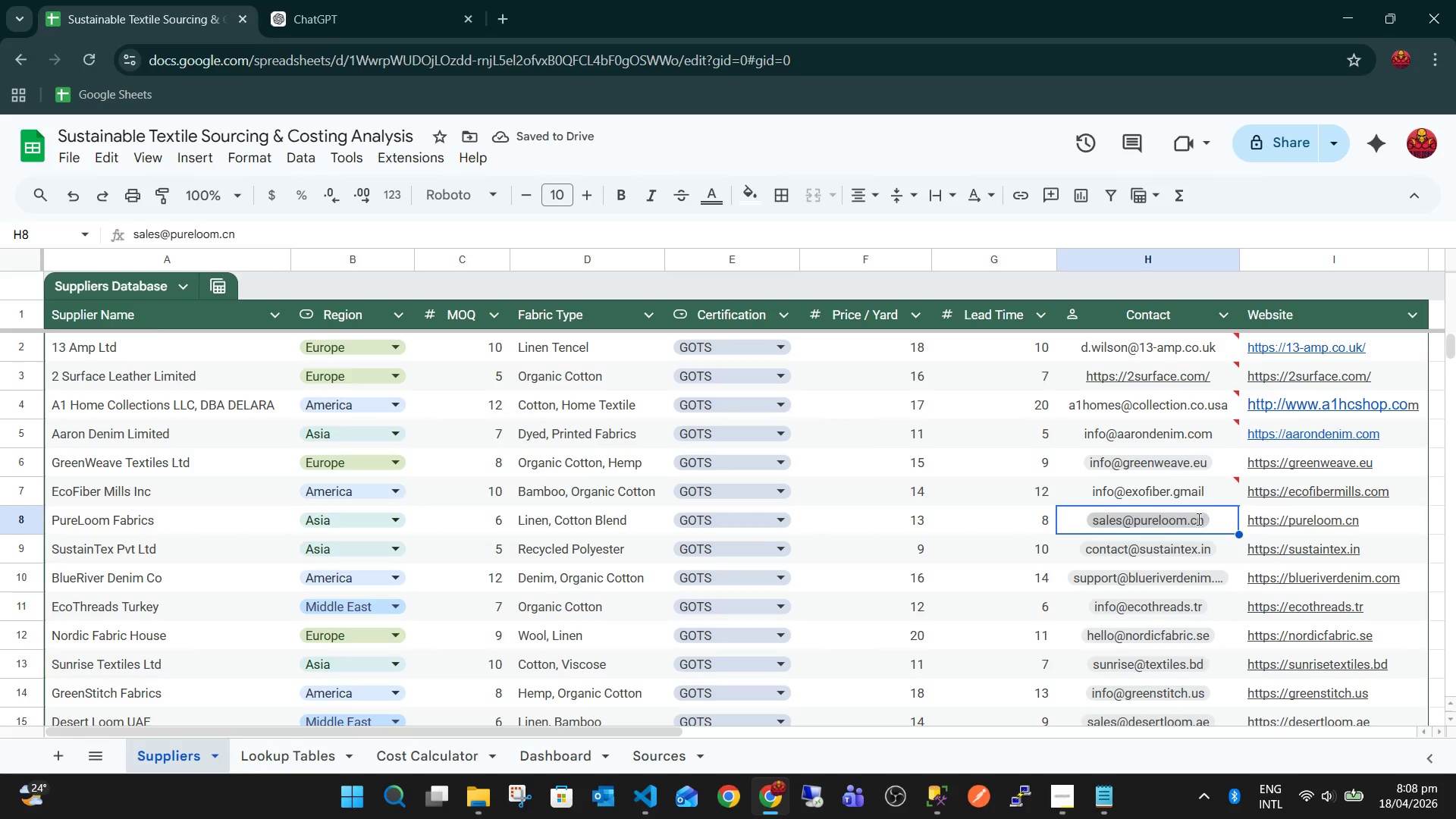 
left_click([1197, 519])
 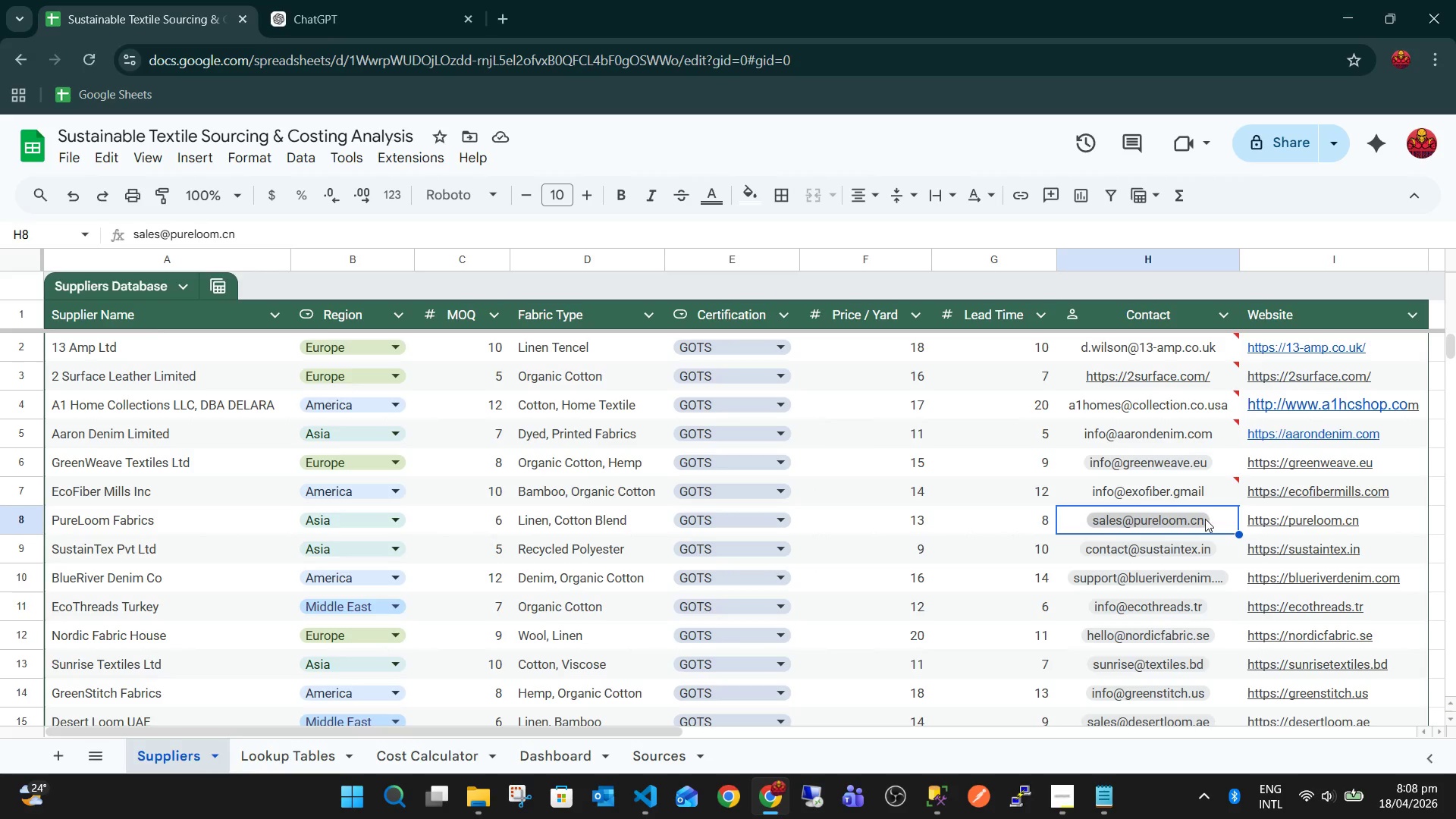 
left_click([1228, 520])
 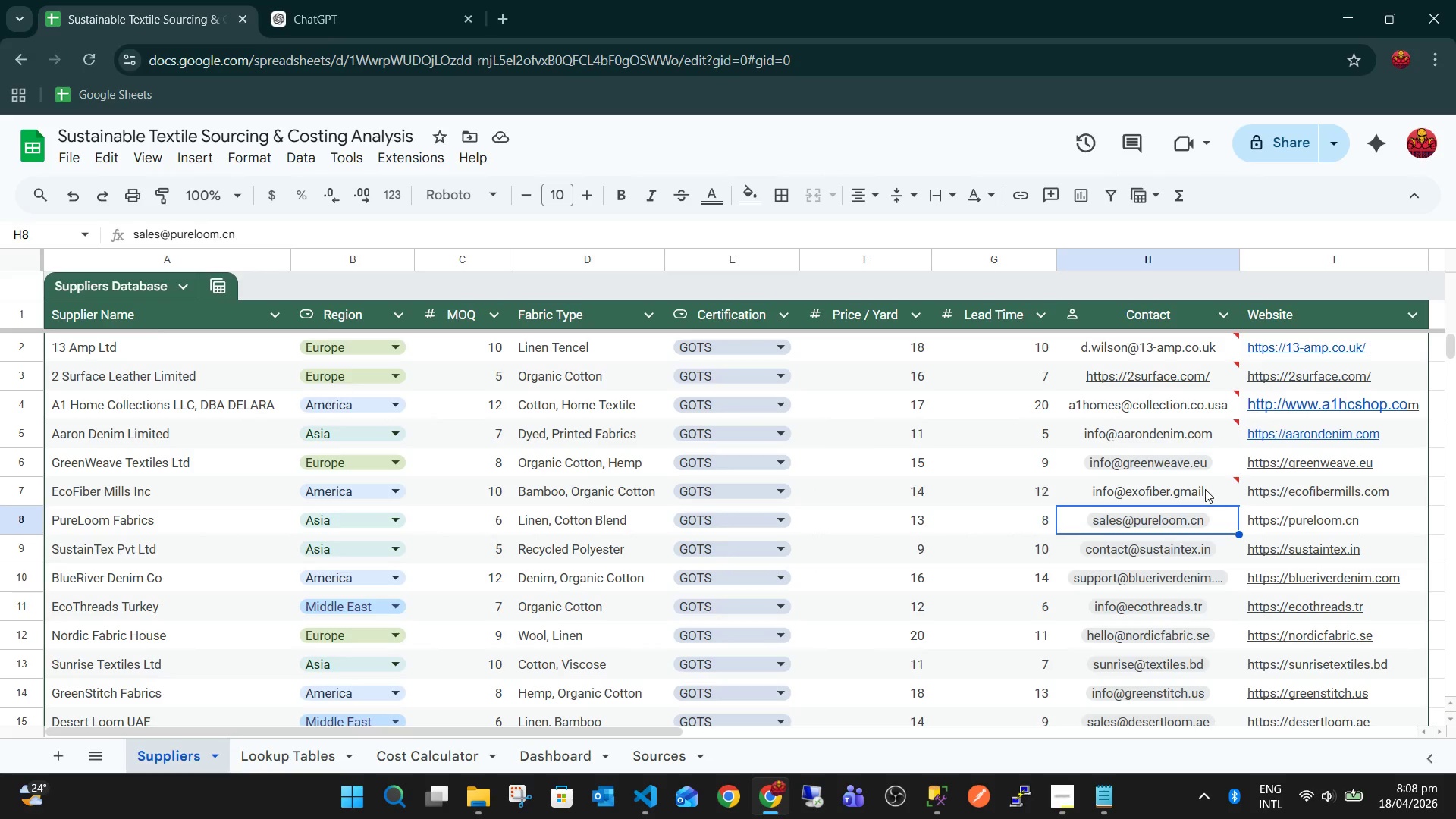 
left_click([1205, 489])
 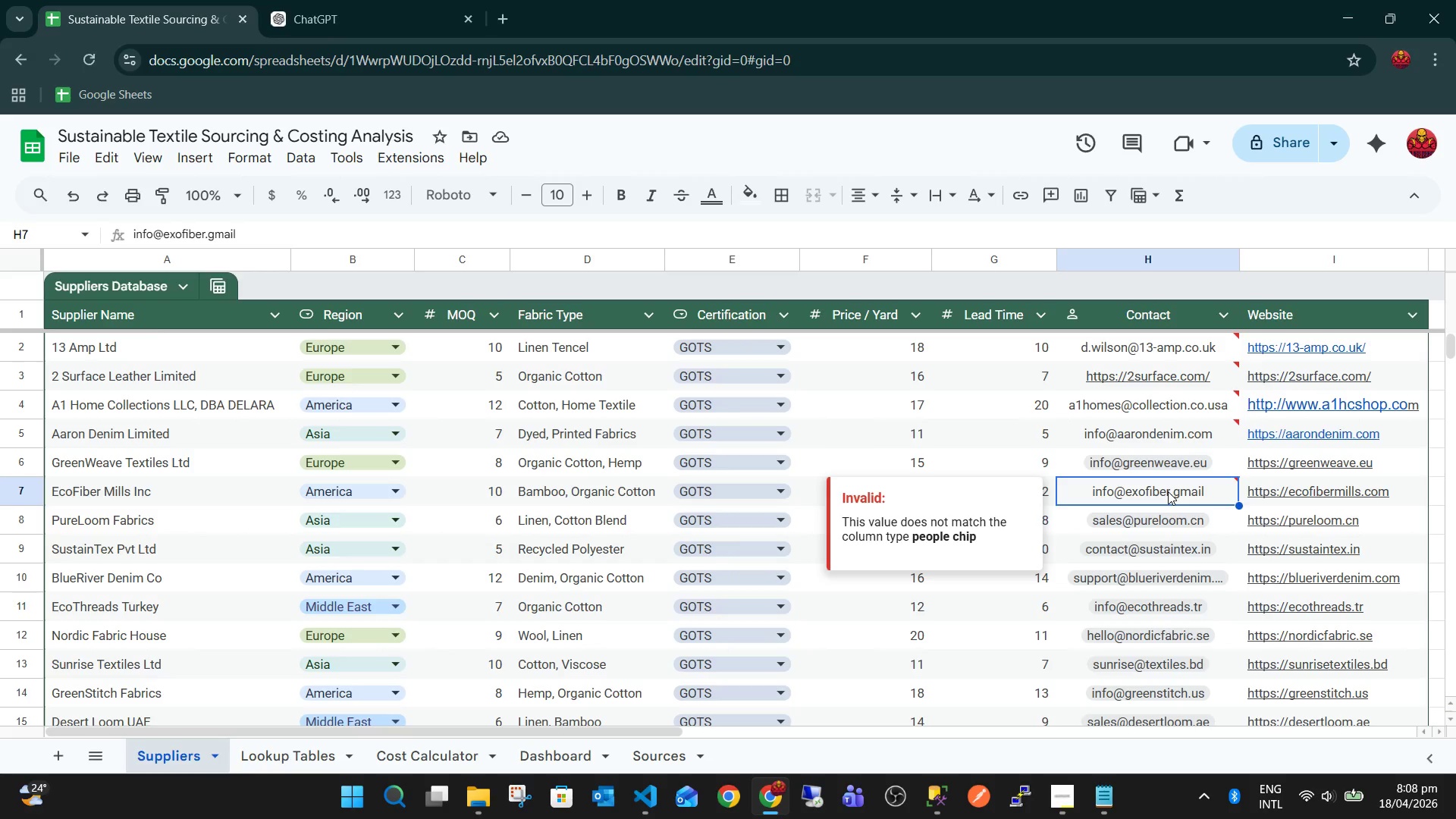 
double_click([1167, 491])
 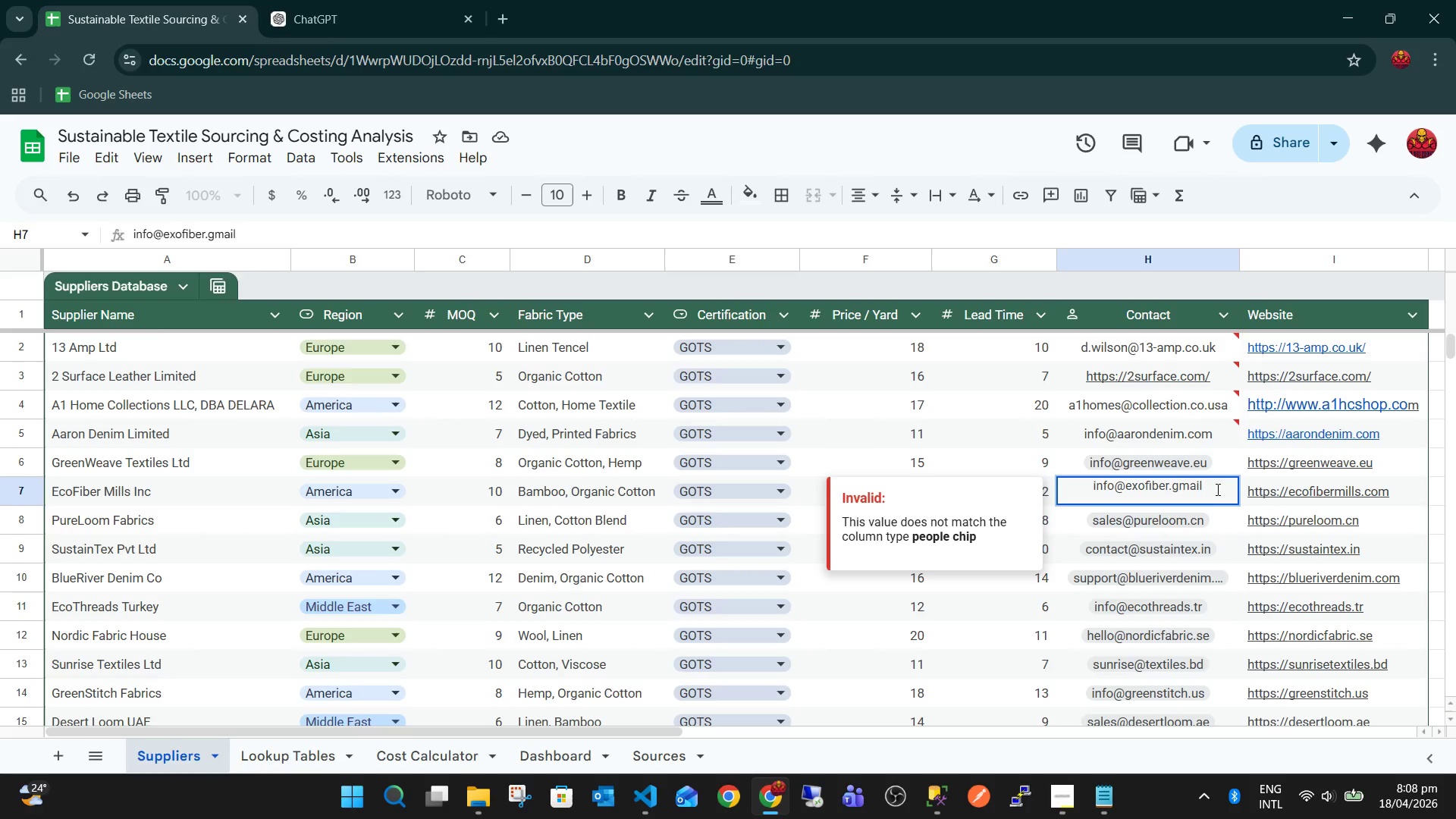 
left_click_drag(start_coordinate=[1216, 489], to_coordinate=[1062, 489])
 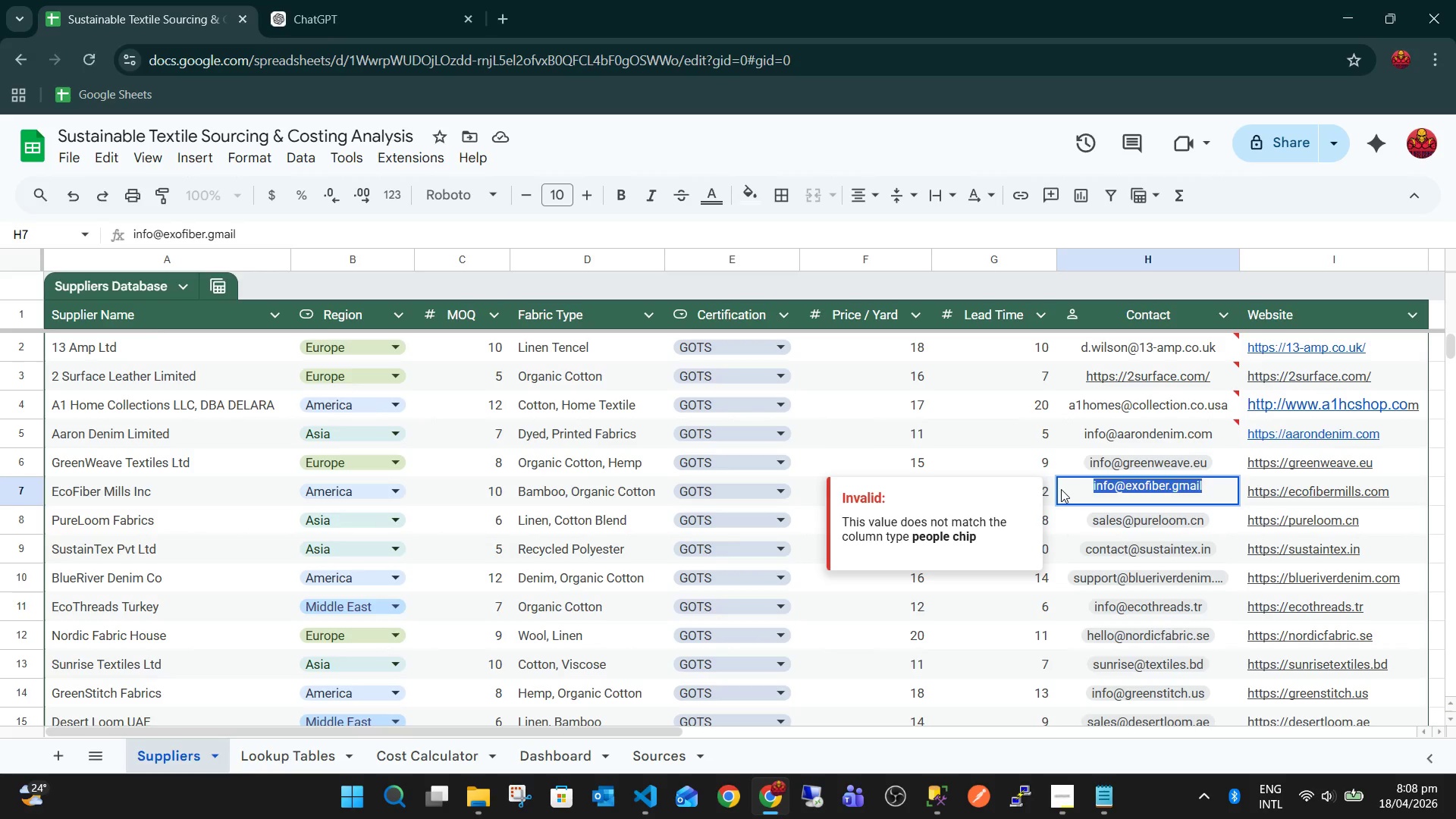 
key(Backspace)
 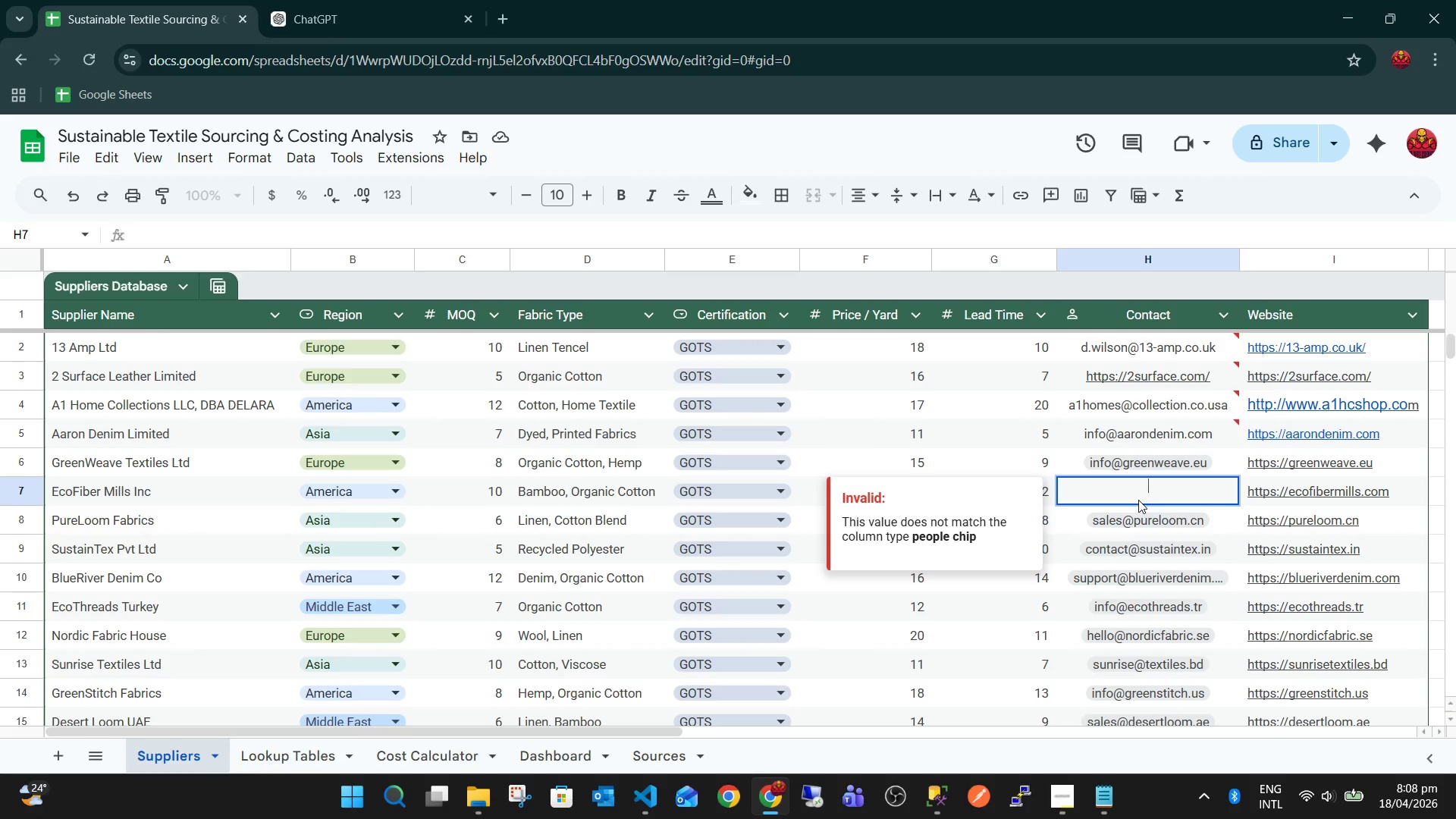 
key(Minus)
 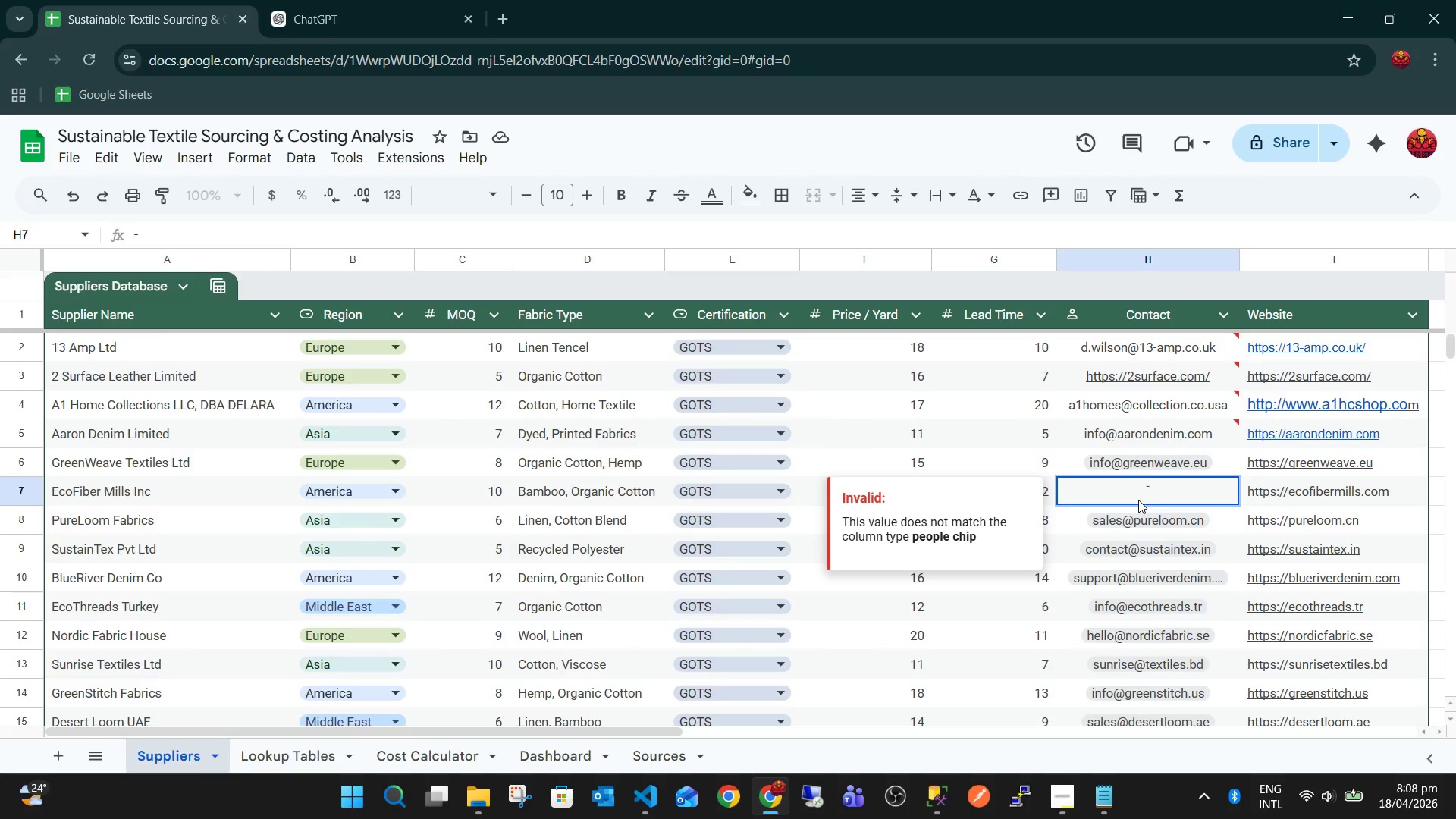 
key(Shift+ShiftRight)
 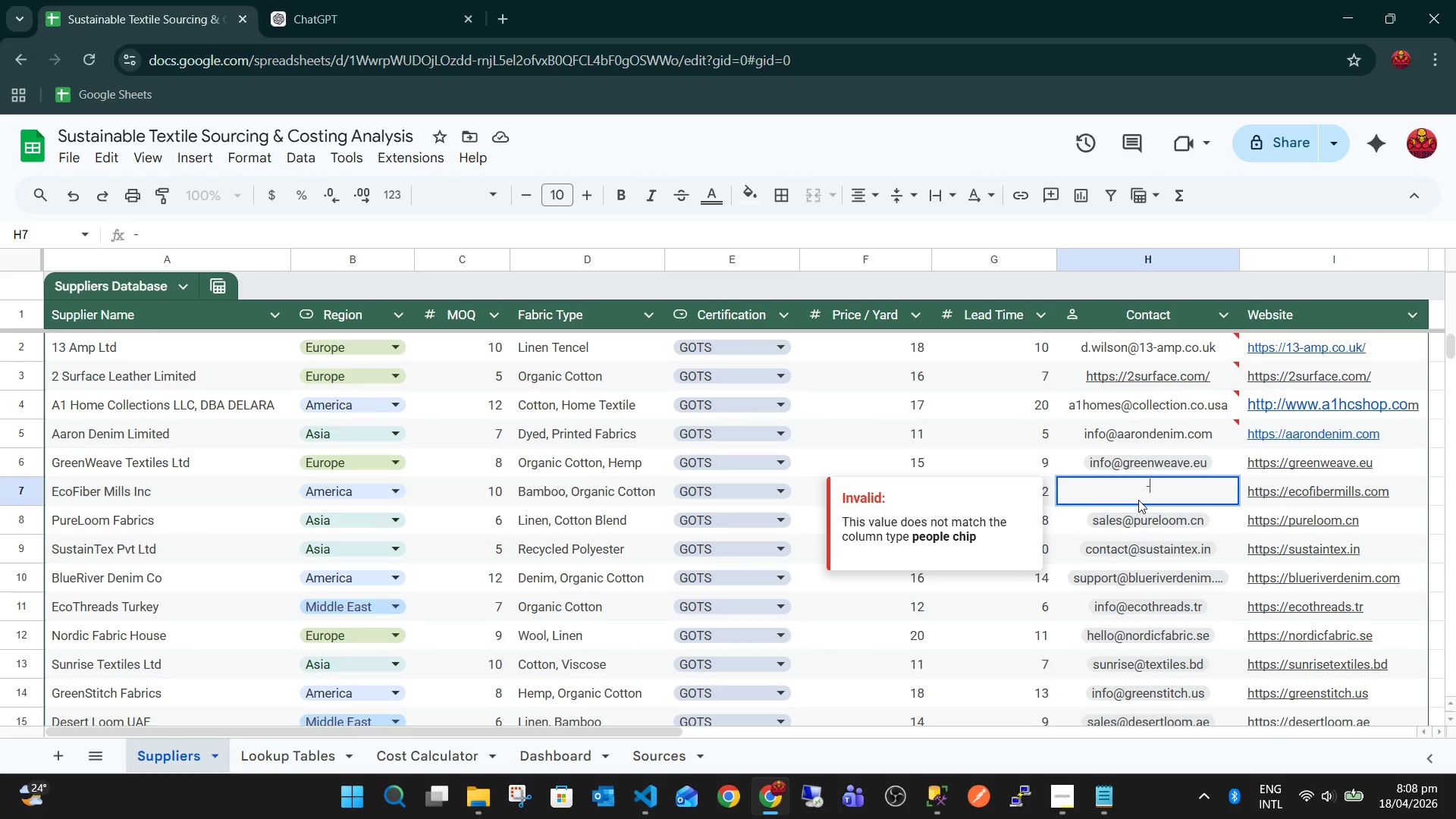 
key(Enter)
 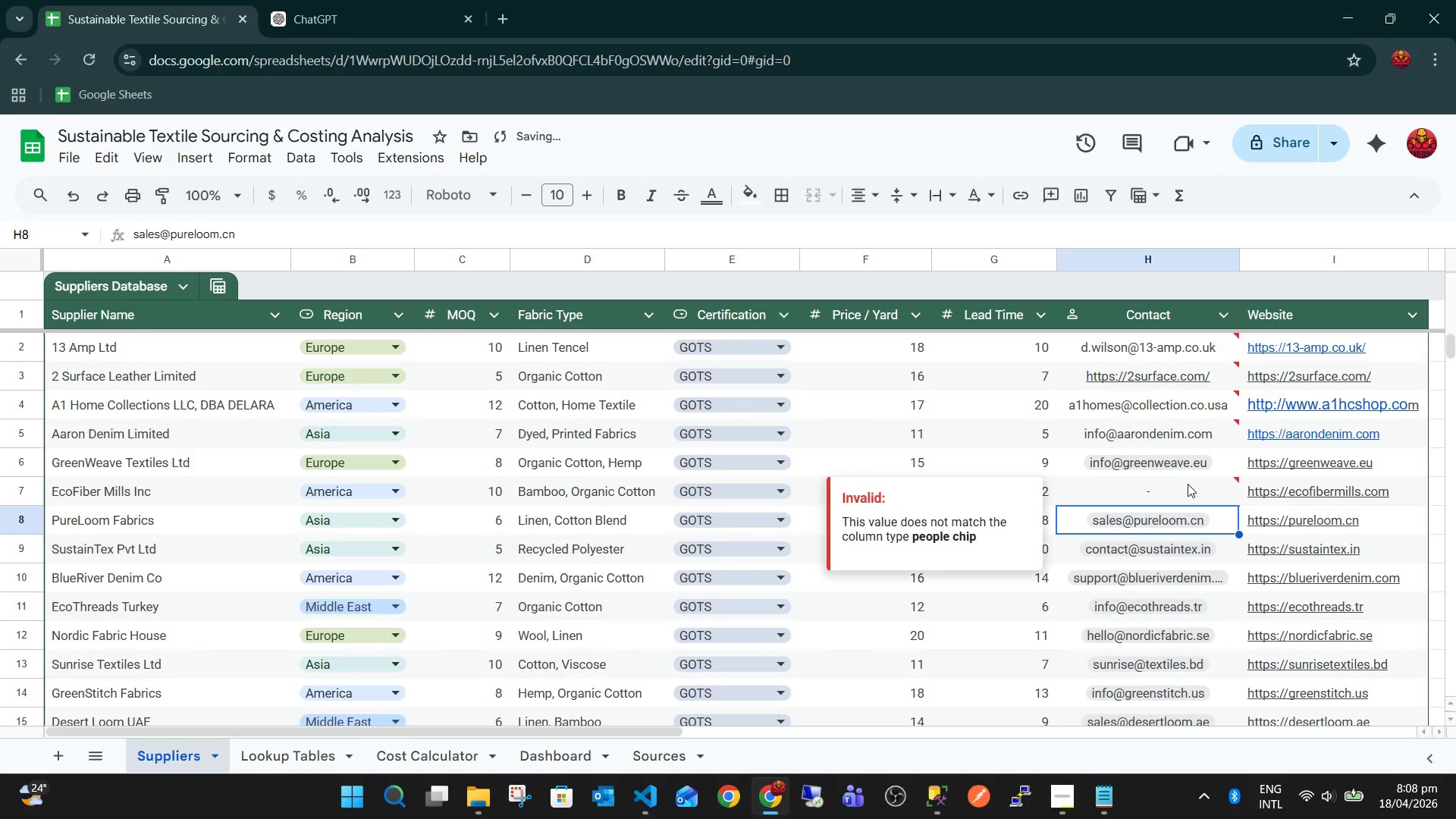 
key(Control+Z)
 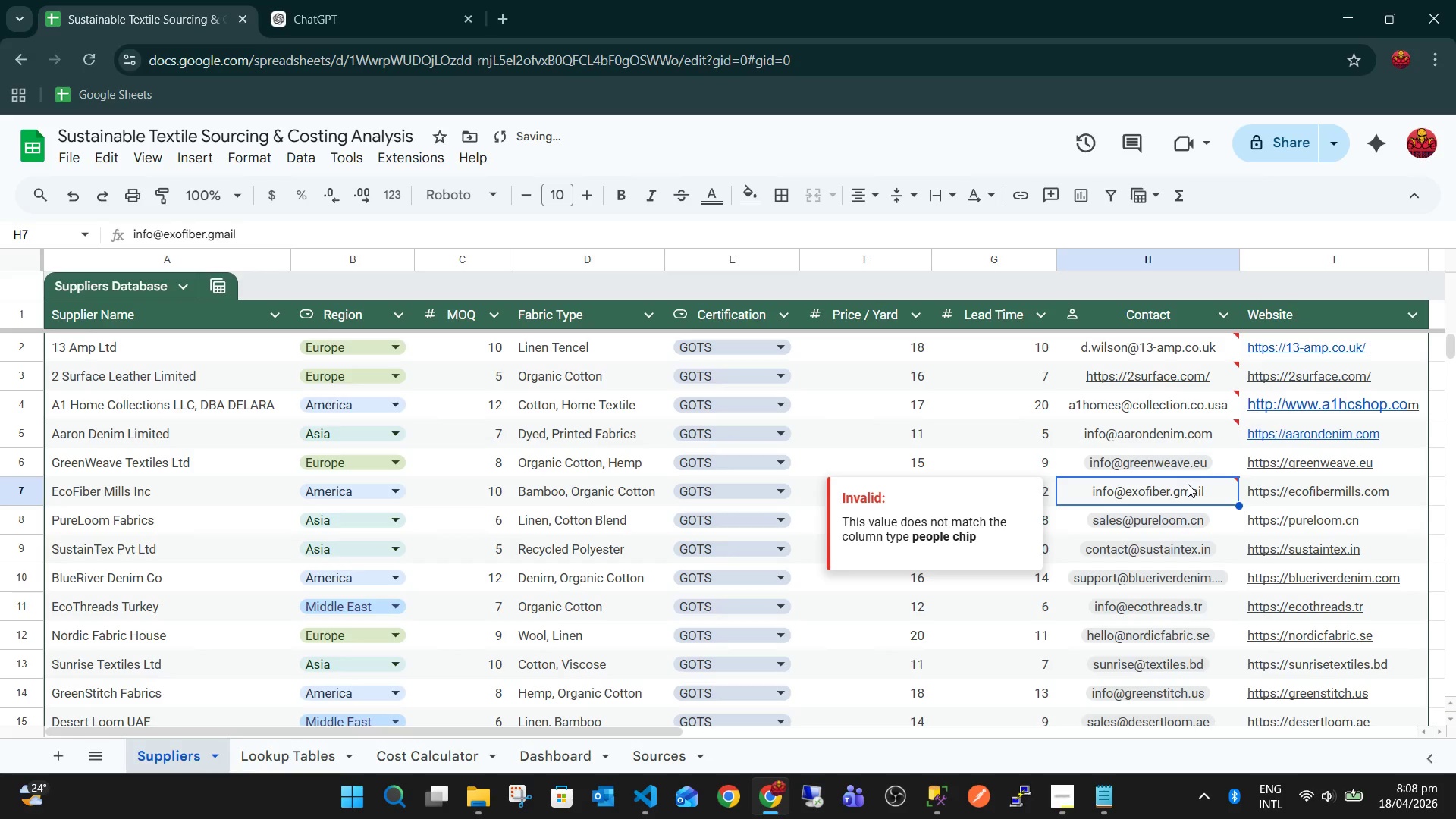 
key(Control+Z)
 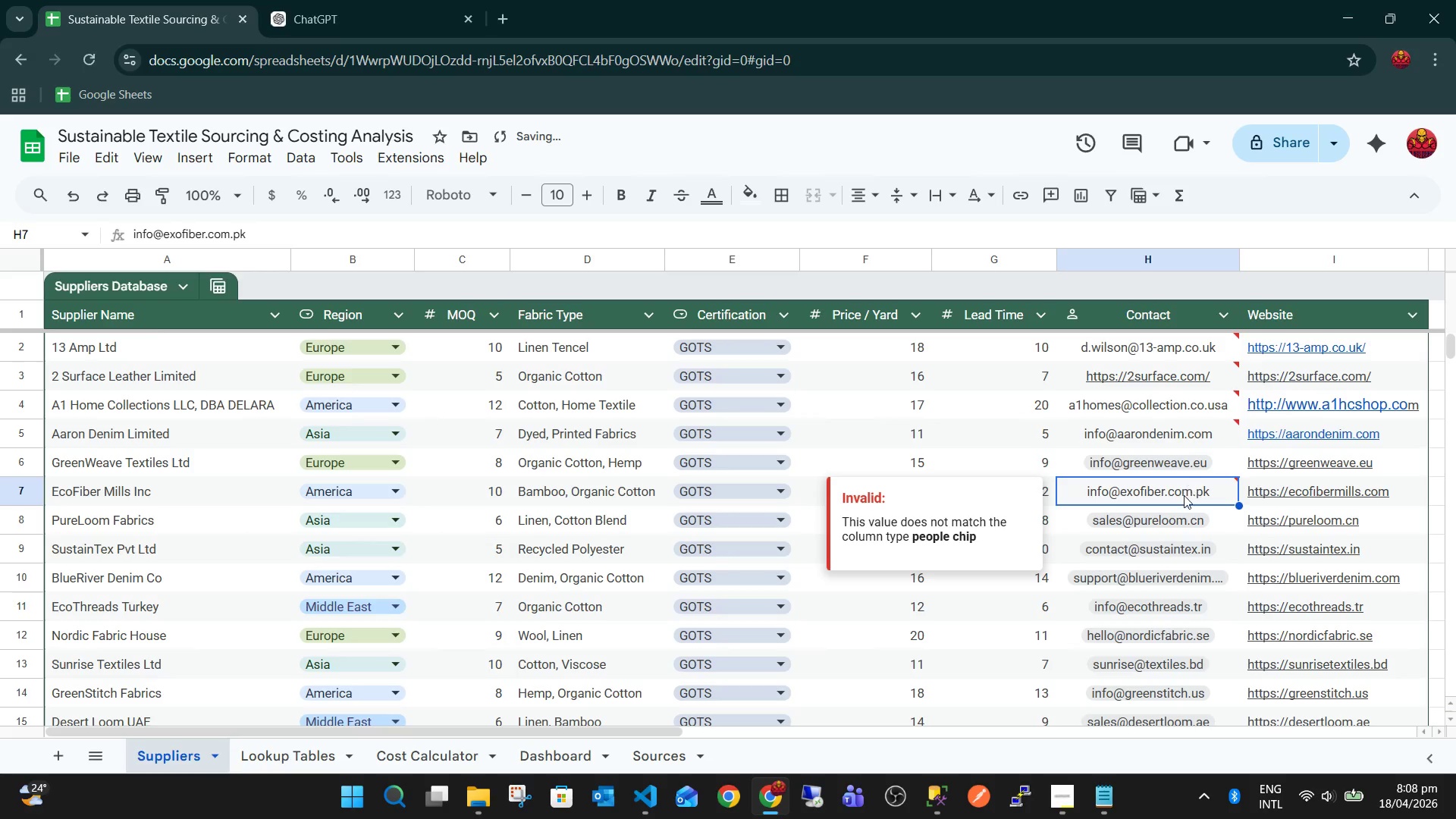 
key(Control+Z)
 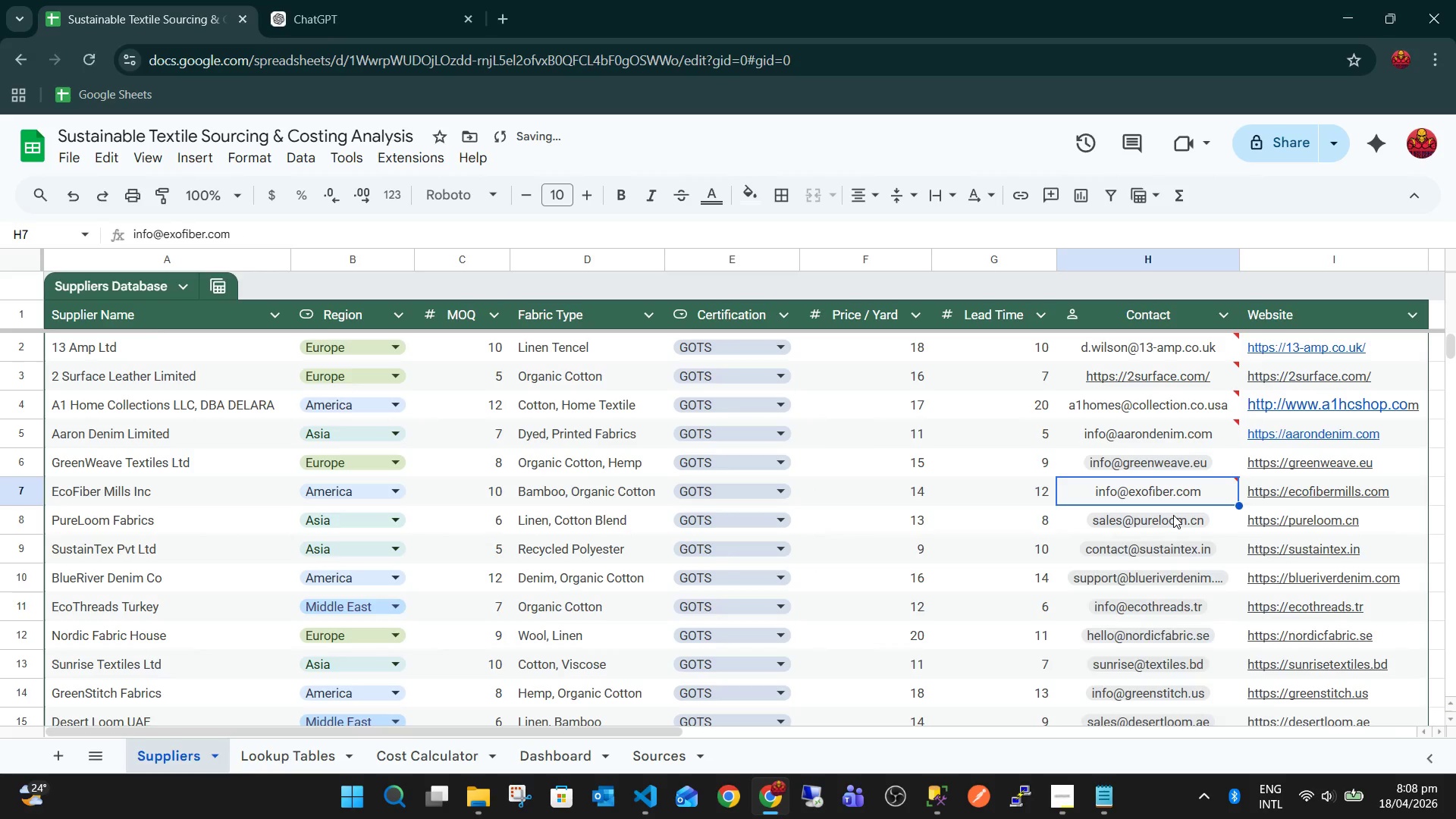 
key(Control+Z)
 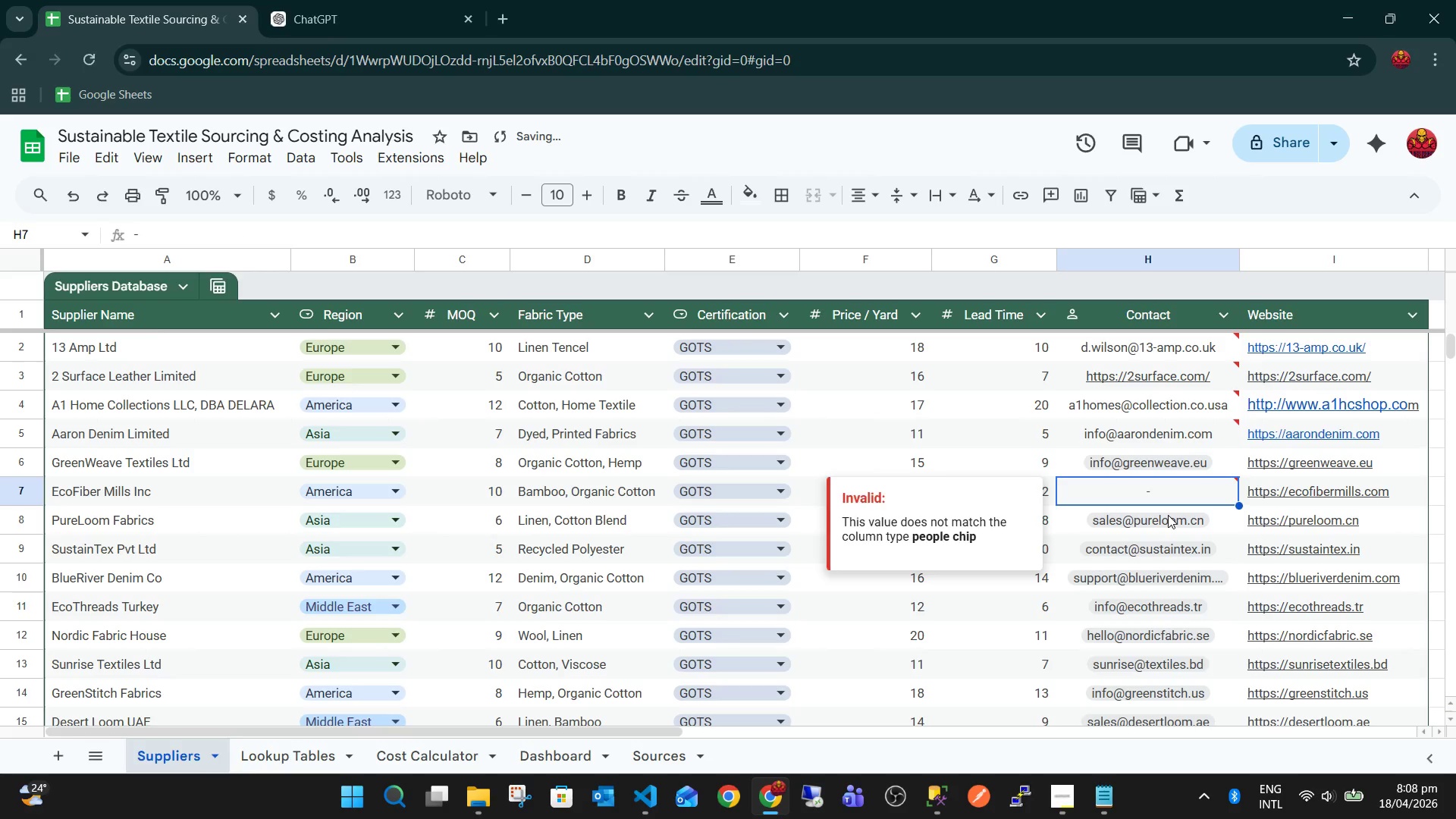 
left_click([1168, 515])
 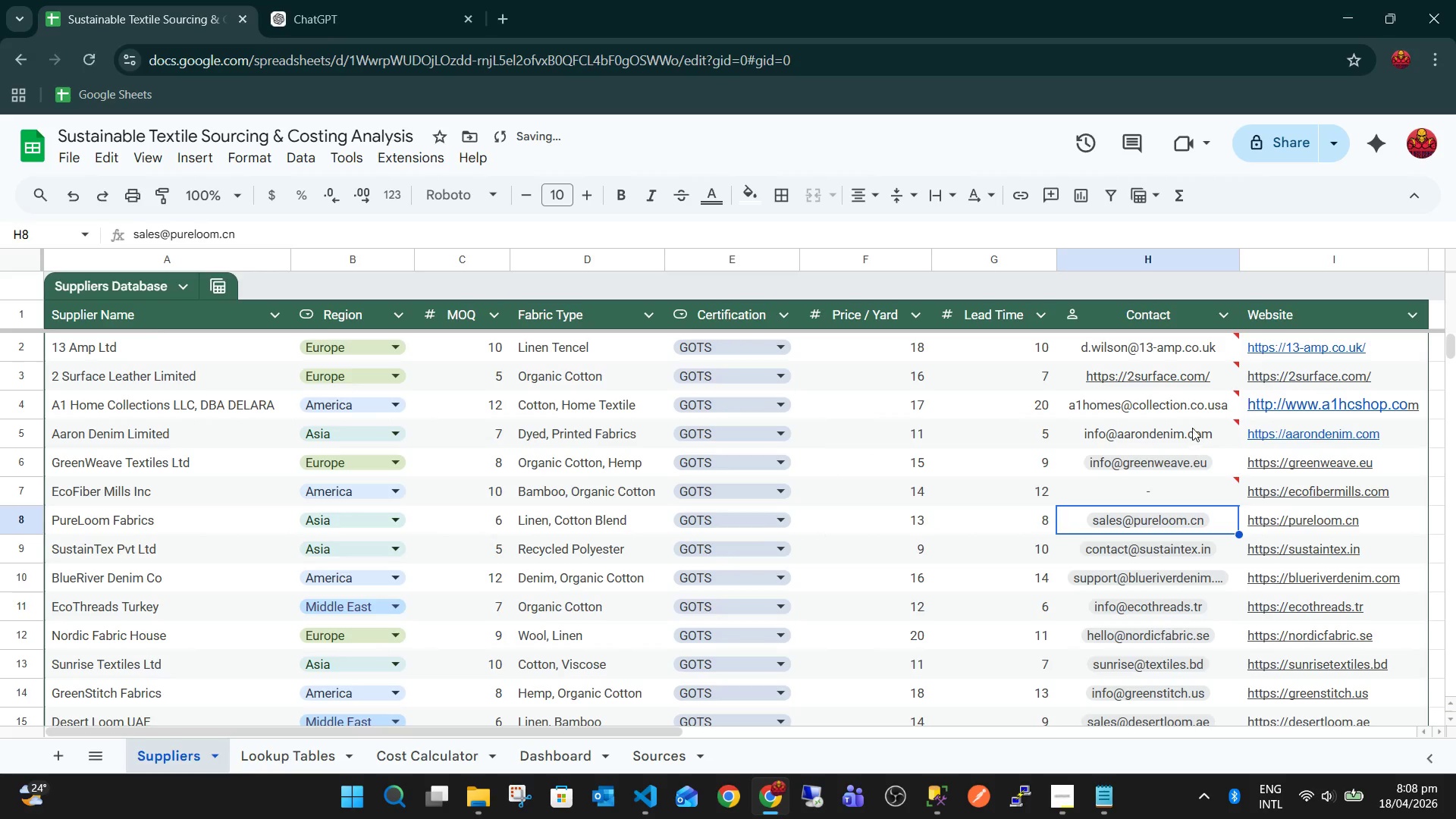 
left_click([1192, 428])
 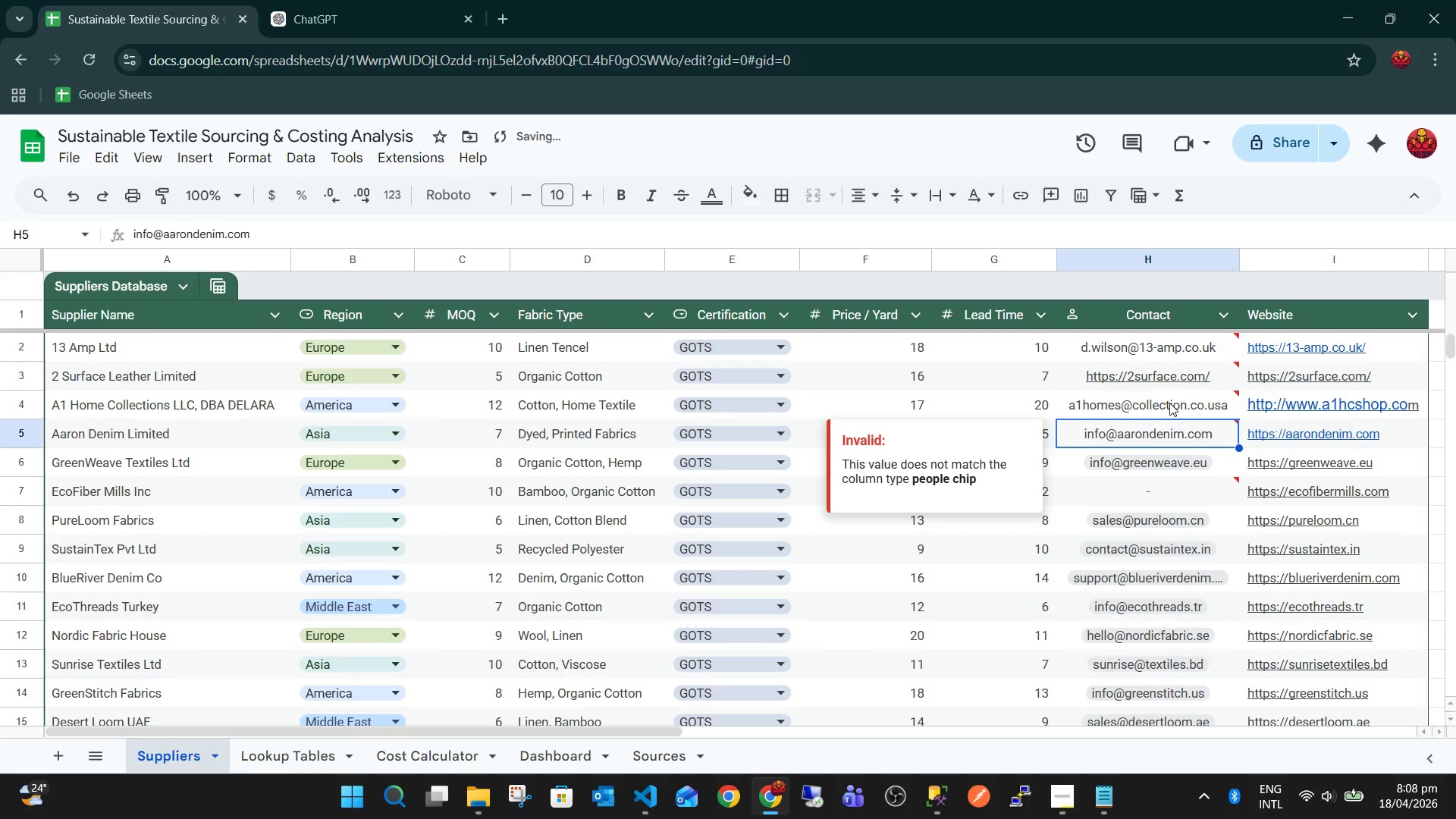 
left_click([1169, 402])
 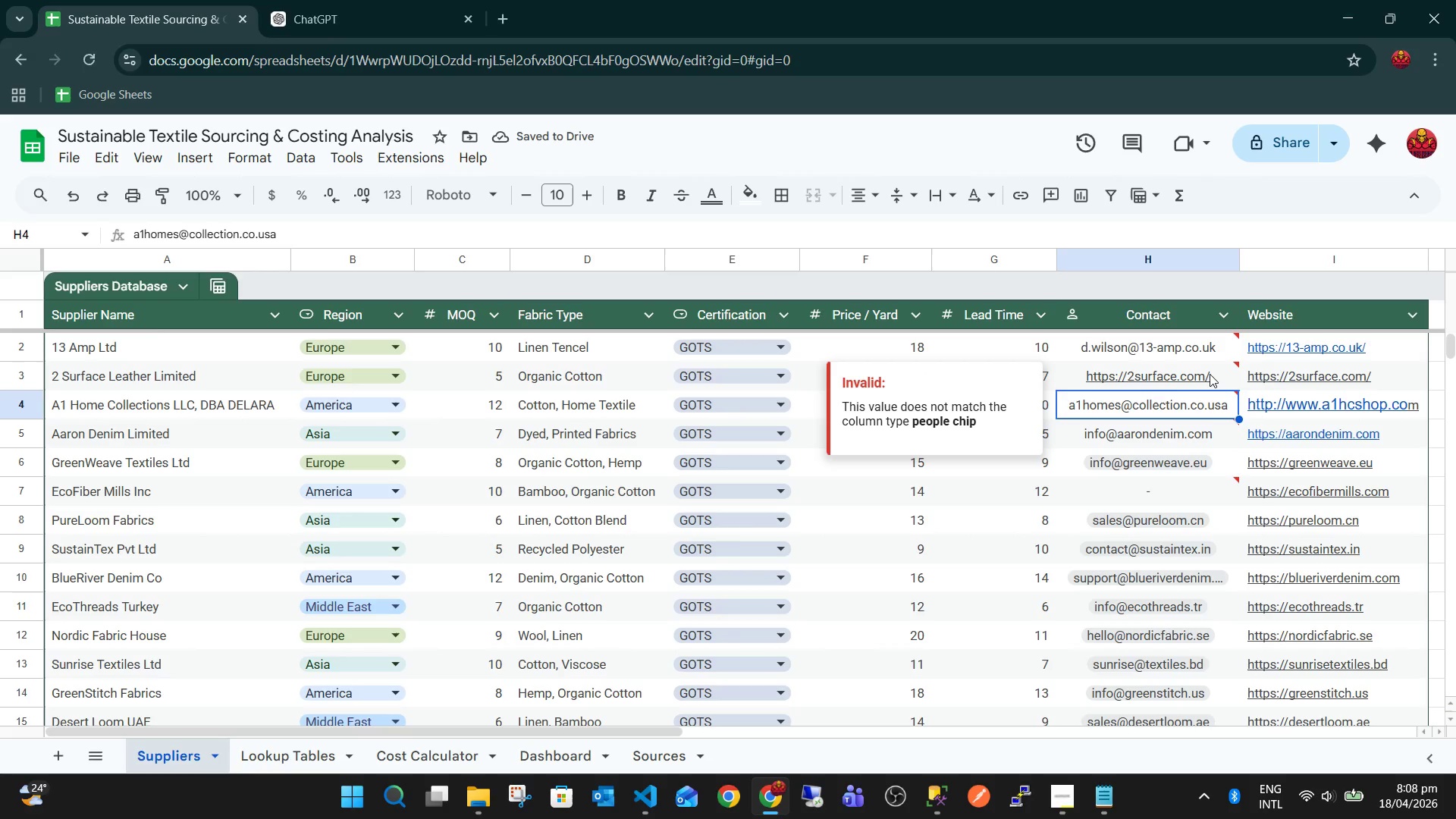 
left_click([1210, 374])
 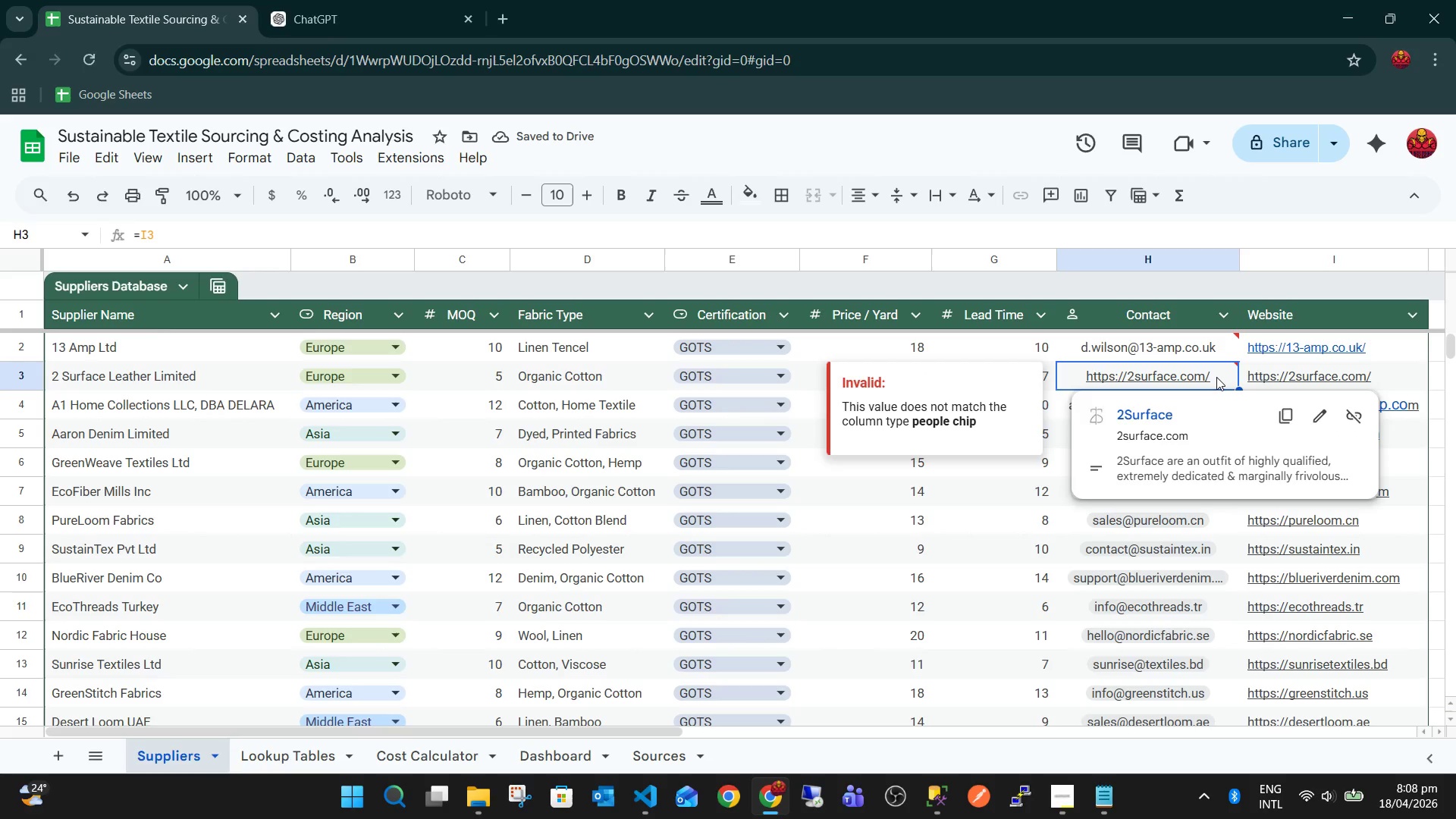 
key(Backspace)
 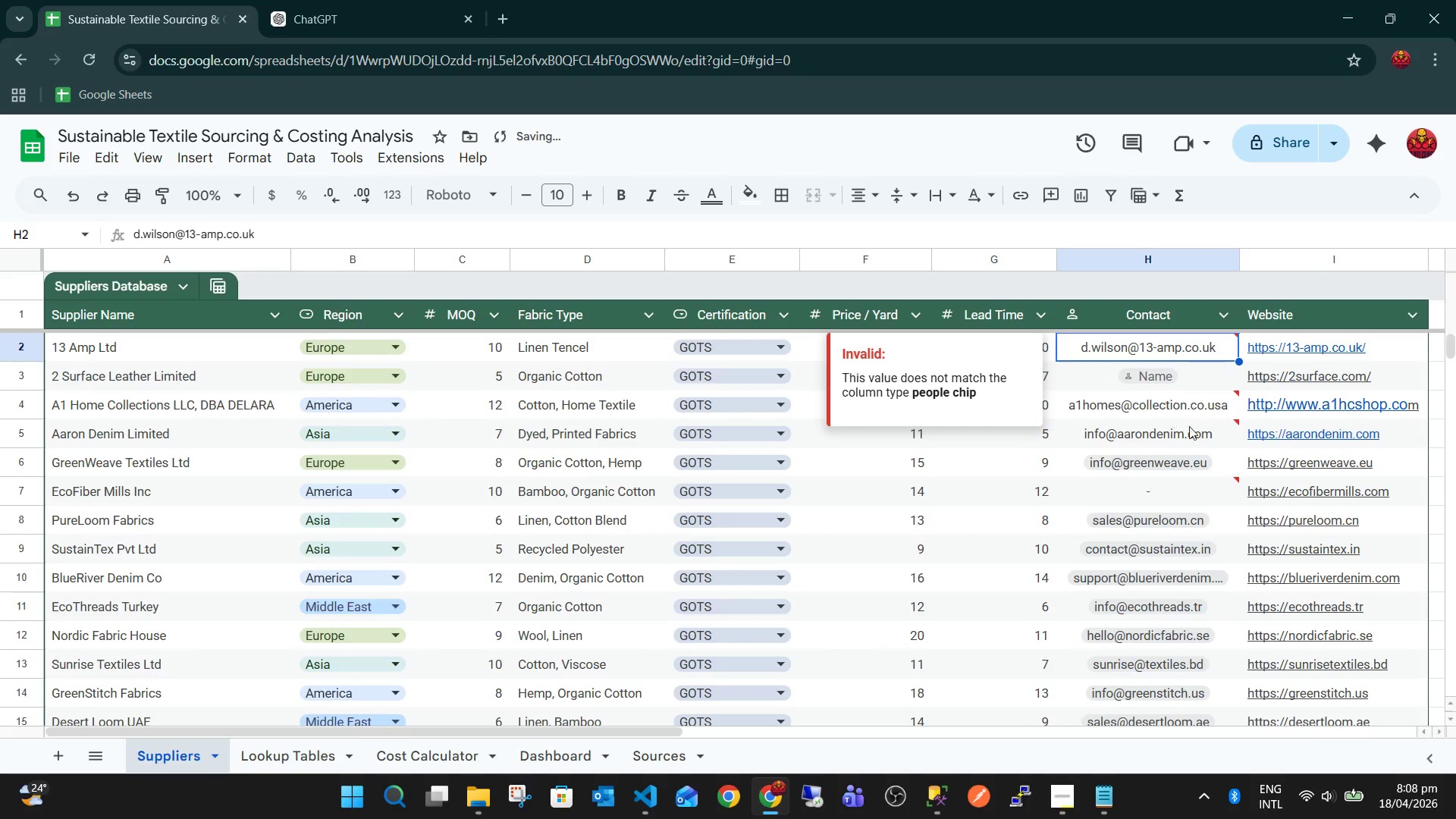 
left_click([1200, 489])
 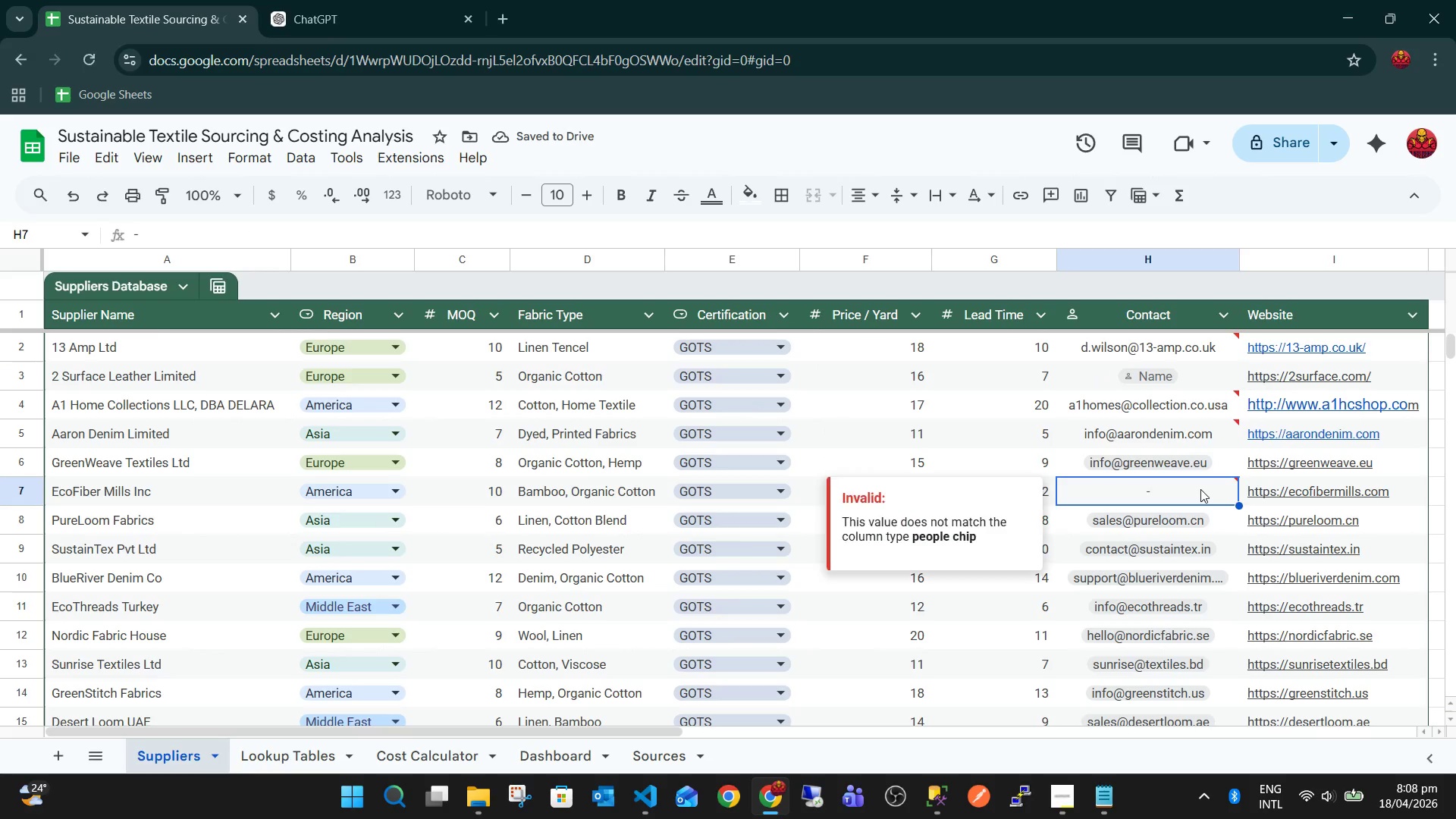 
key(Backspace)
 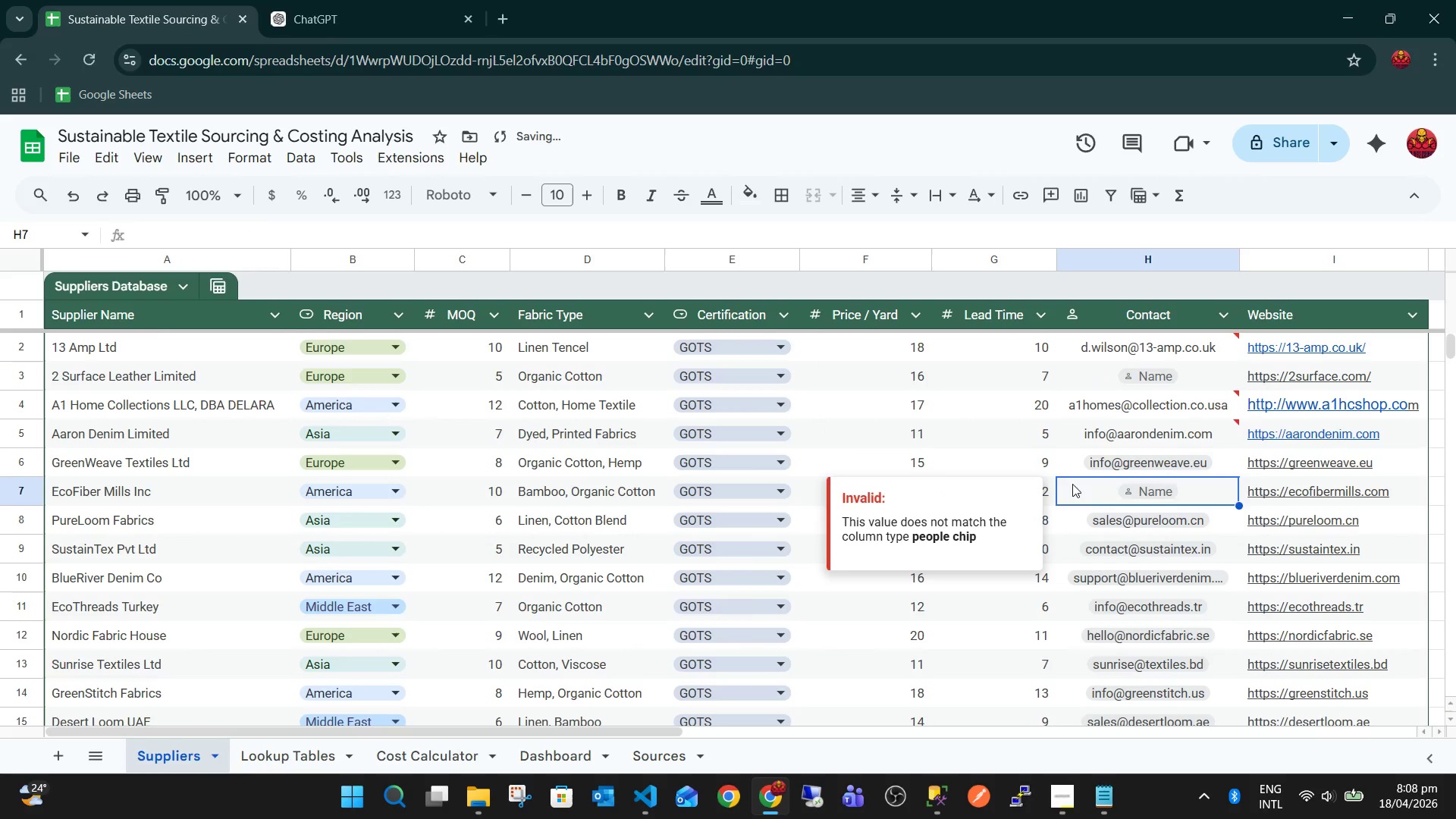 
left_click([1061, 455])
 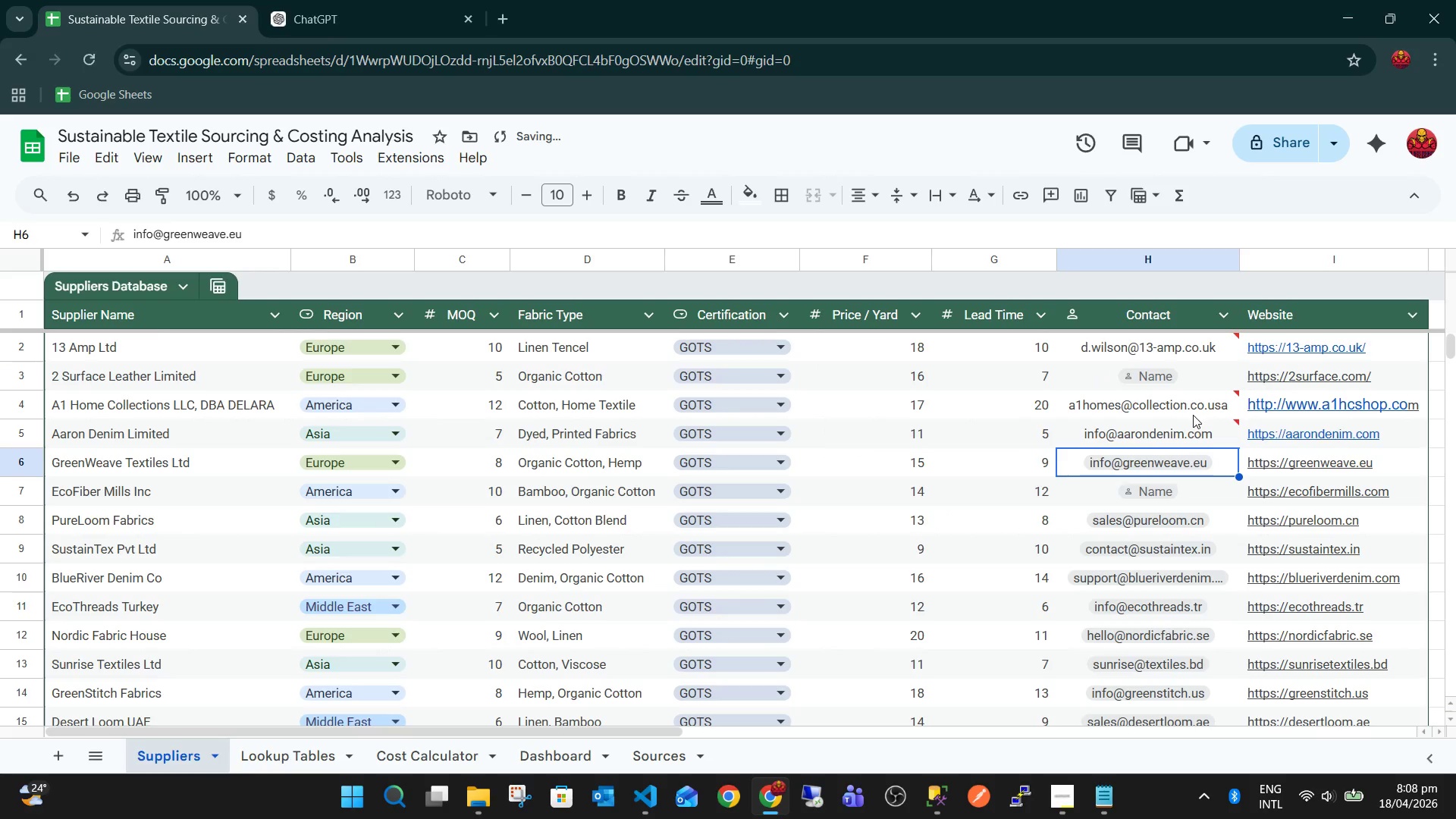 
left_click([1190, 427])
 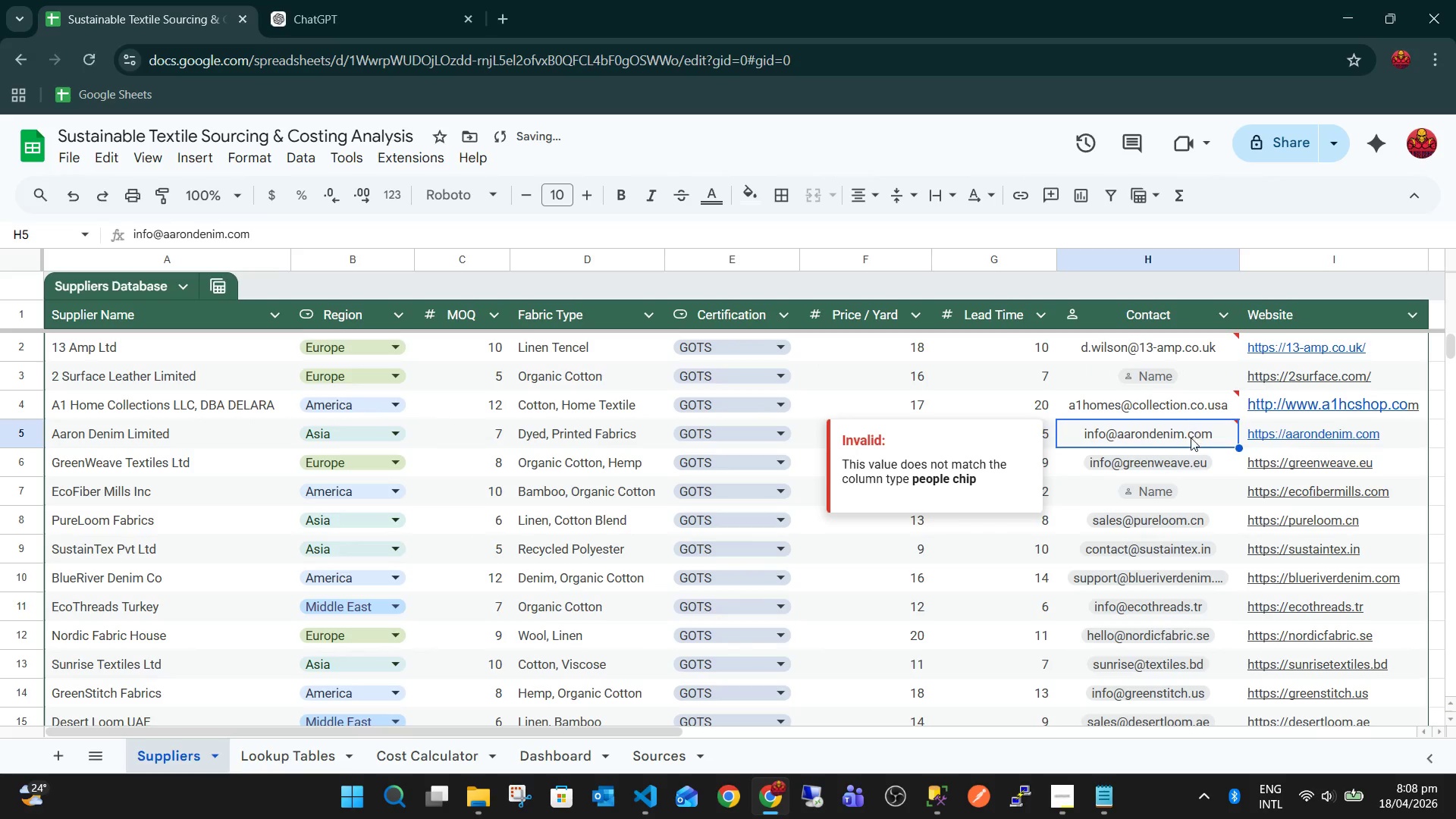 
key(Backspace)
 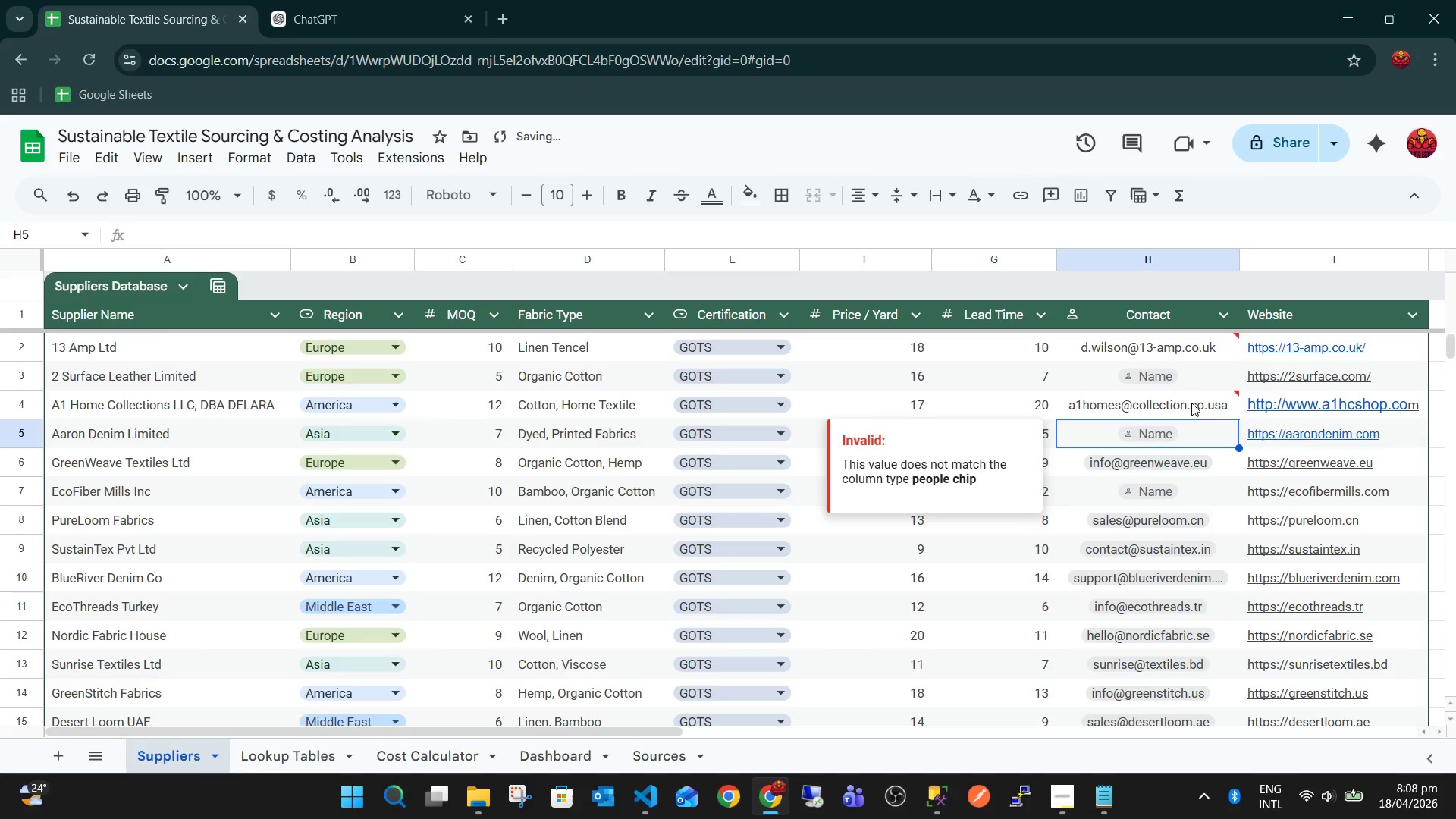 
left_click([1186, 399])
 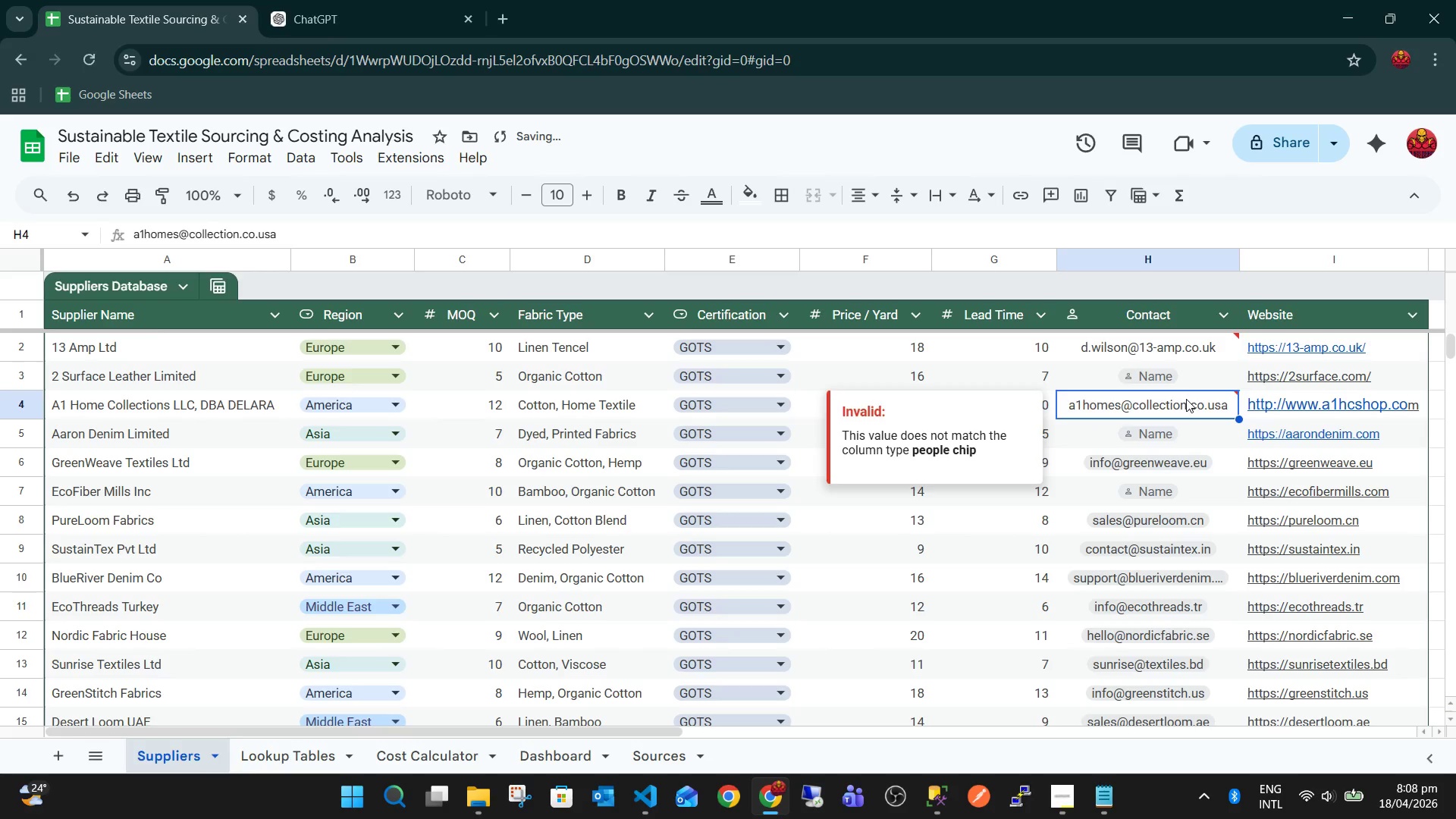 
key(Backspace)
 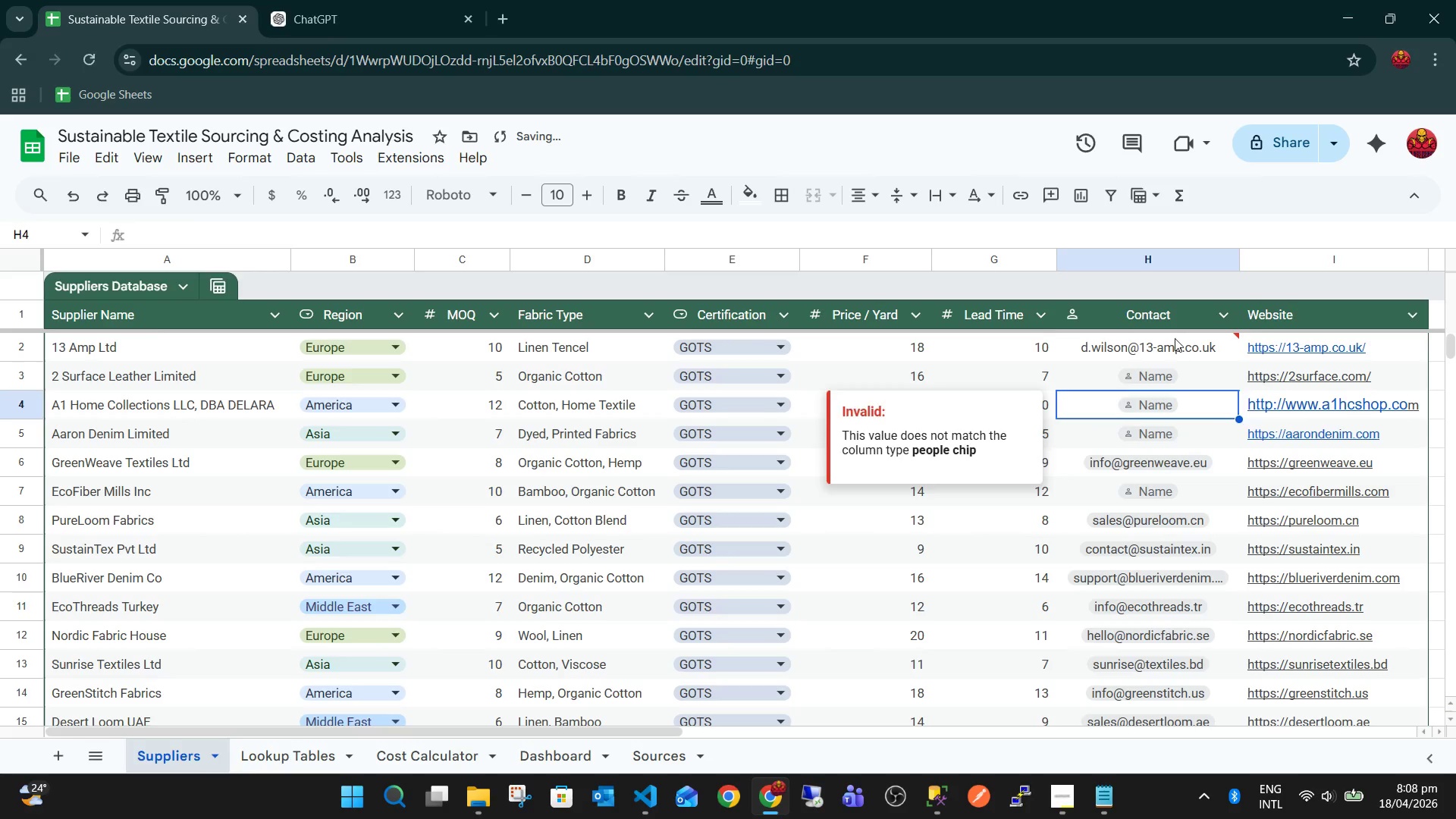 
left_click([1175, 337])
 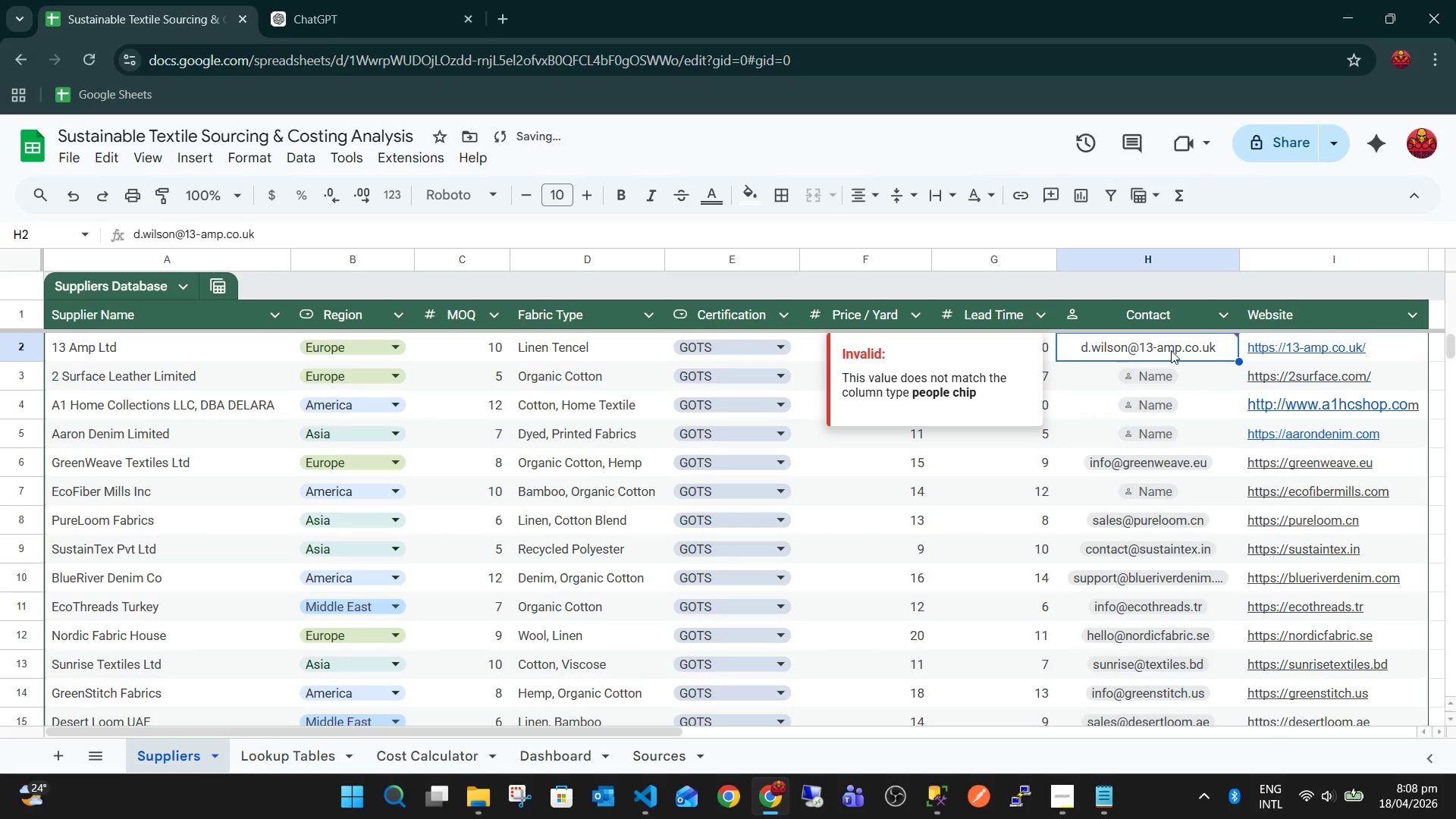 
key(Backspace)
 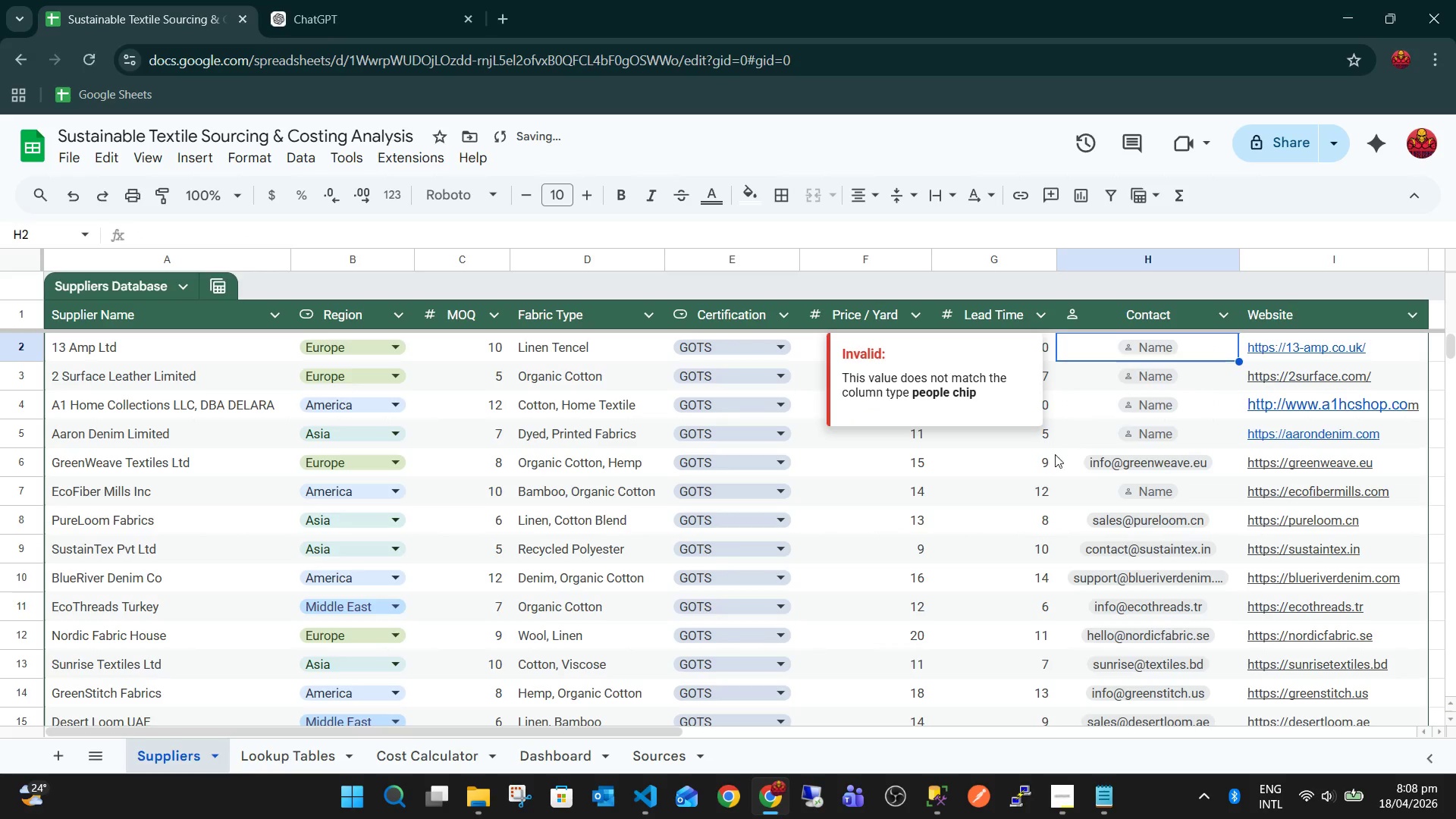 
left_click([1048, 463])
 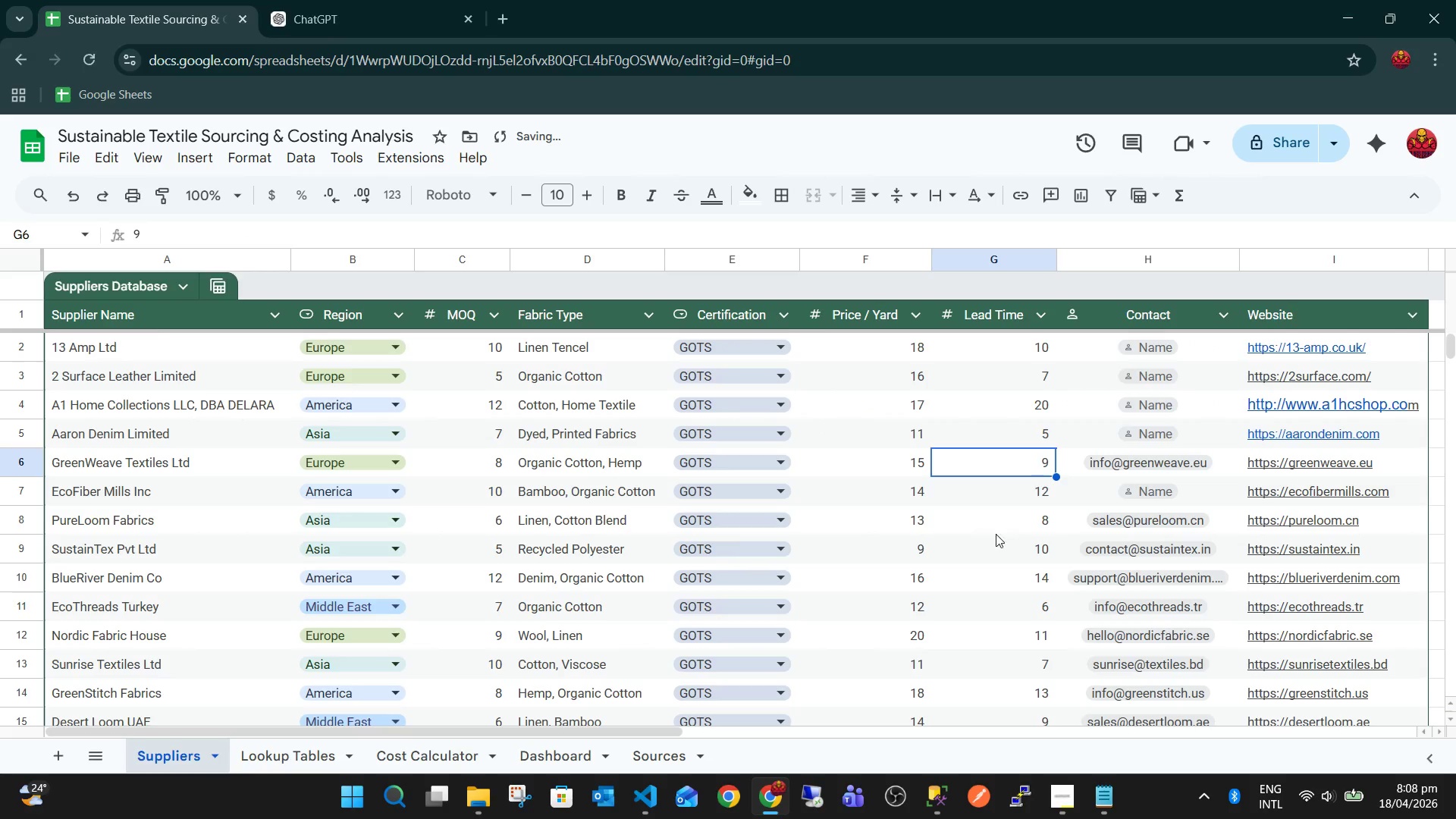 
left_click_drag(start_coordinate=[987, 537], to_coordinate=[993, 532])
 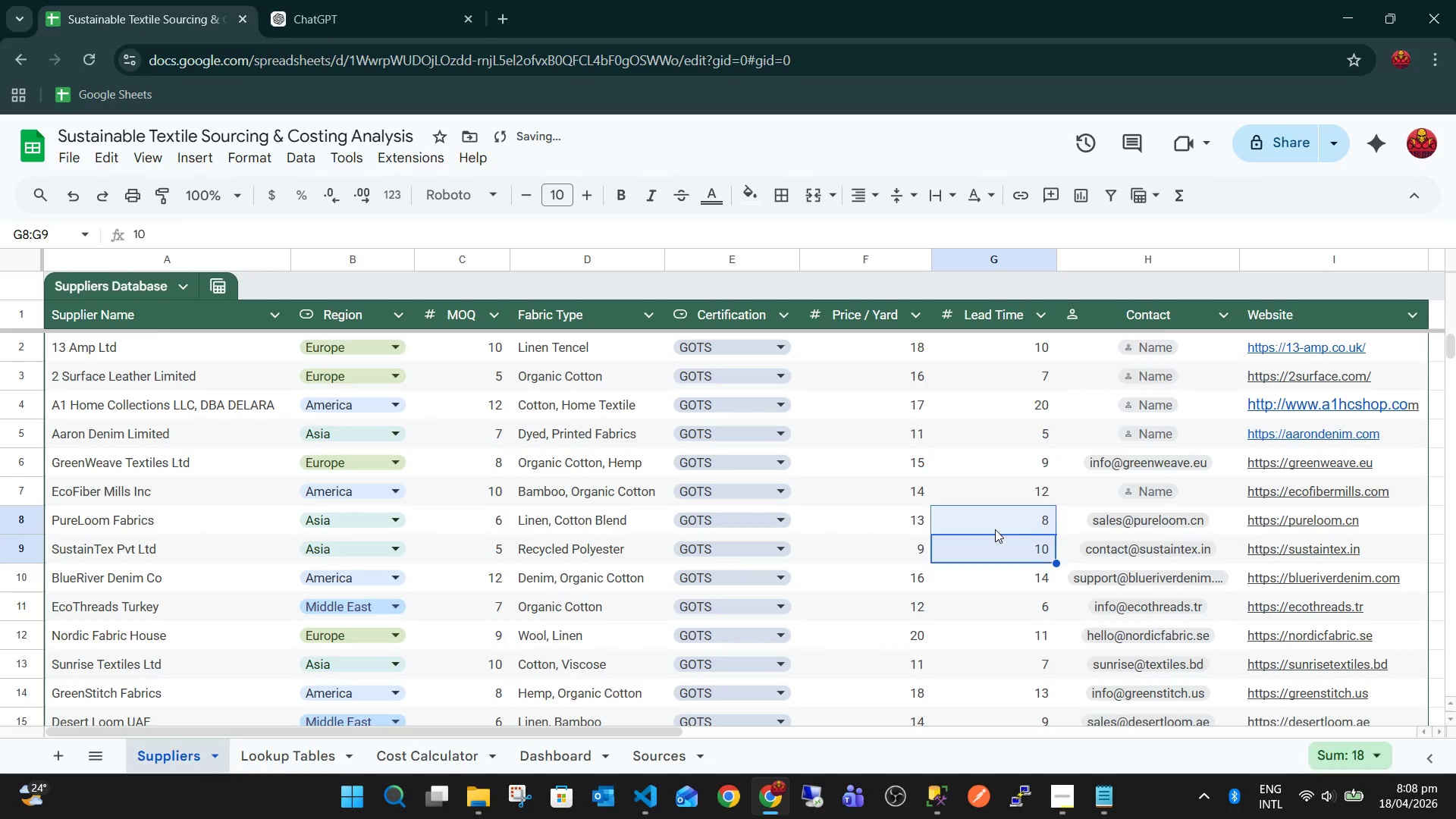 
key(Control+ControlLeft)
 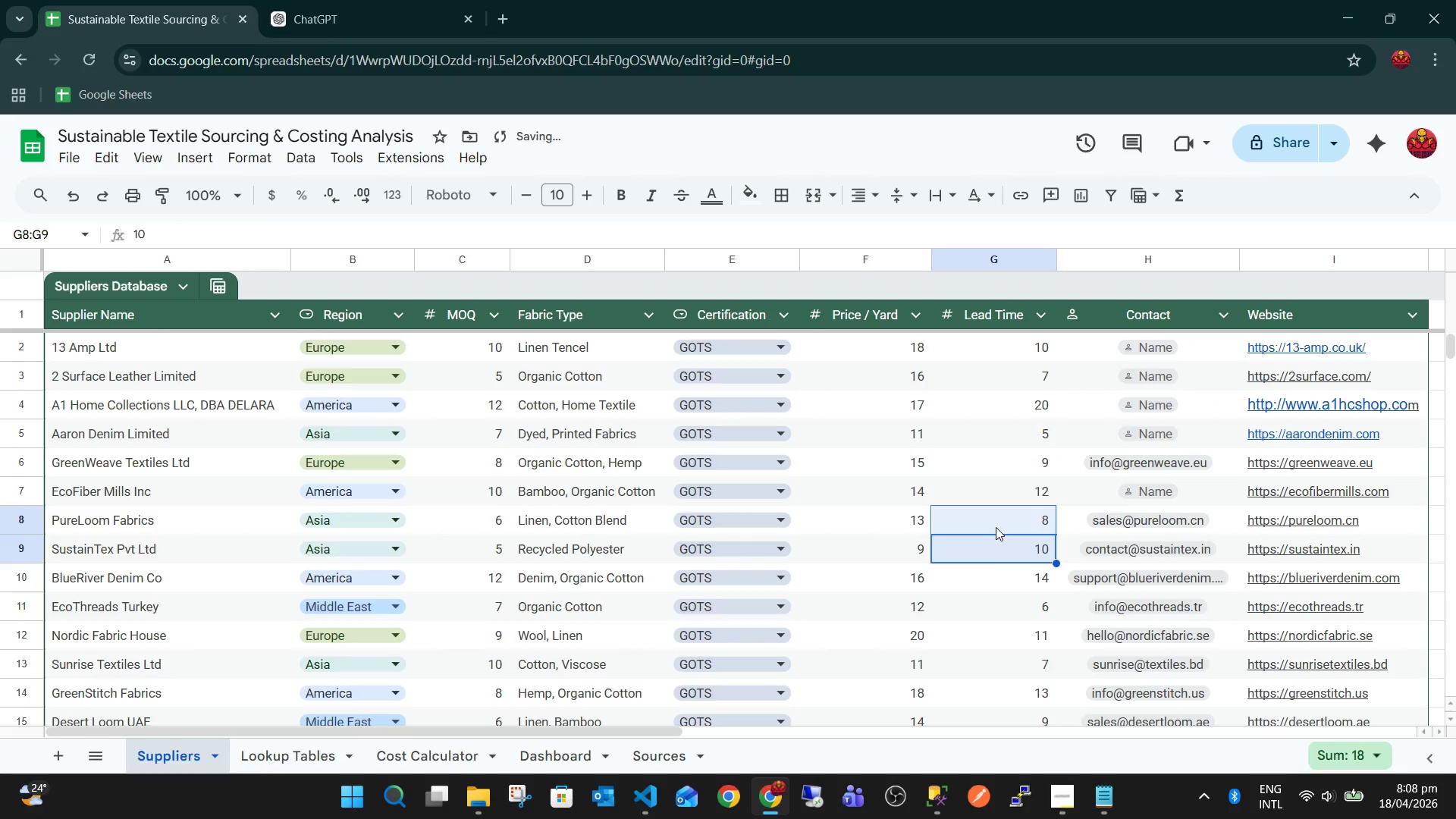 
key(Control+S)
 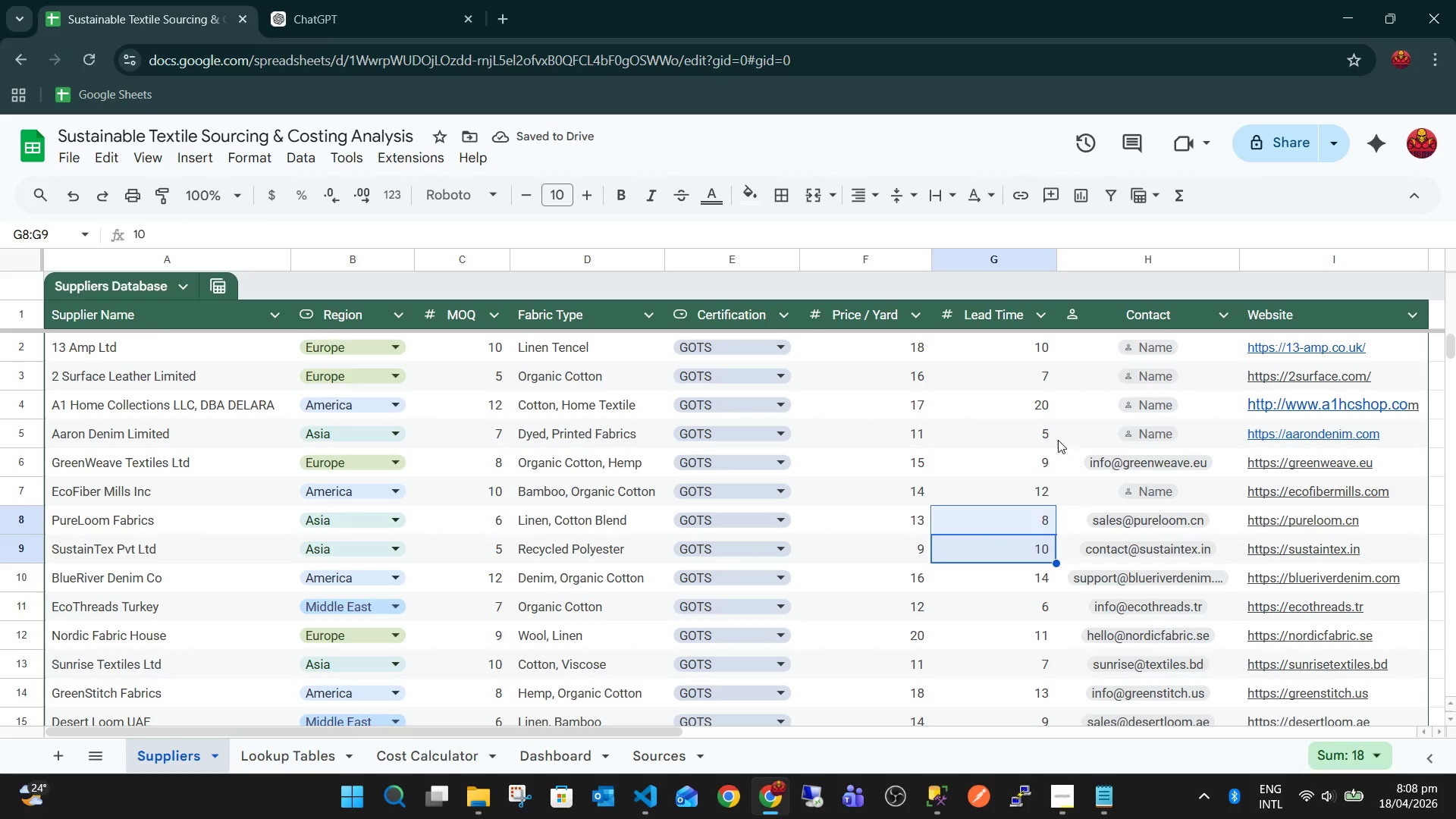 
left_click([1011, 438])
 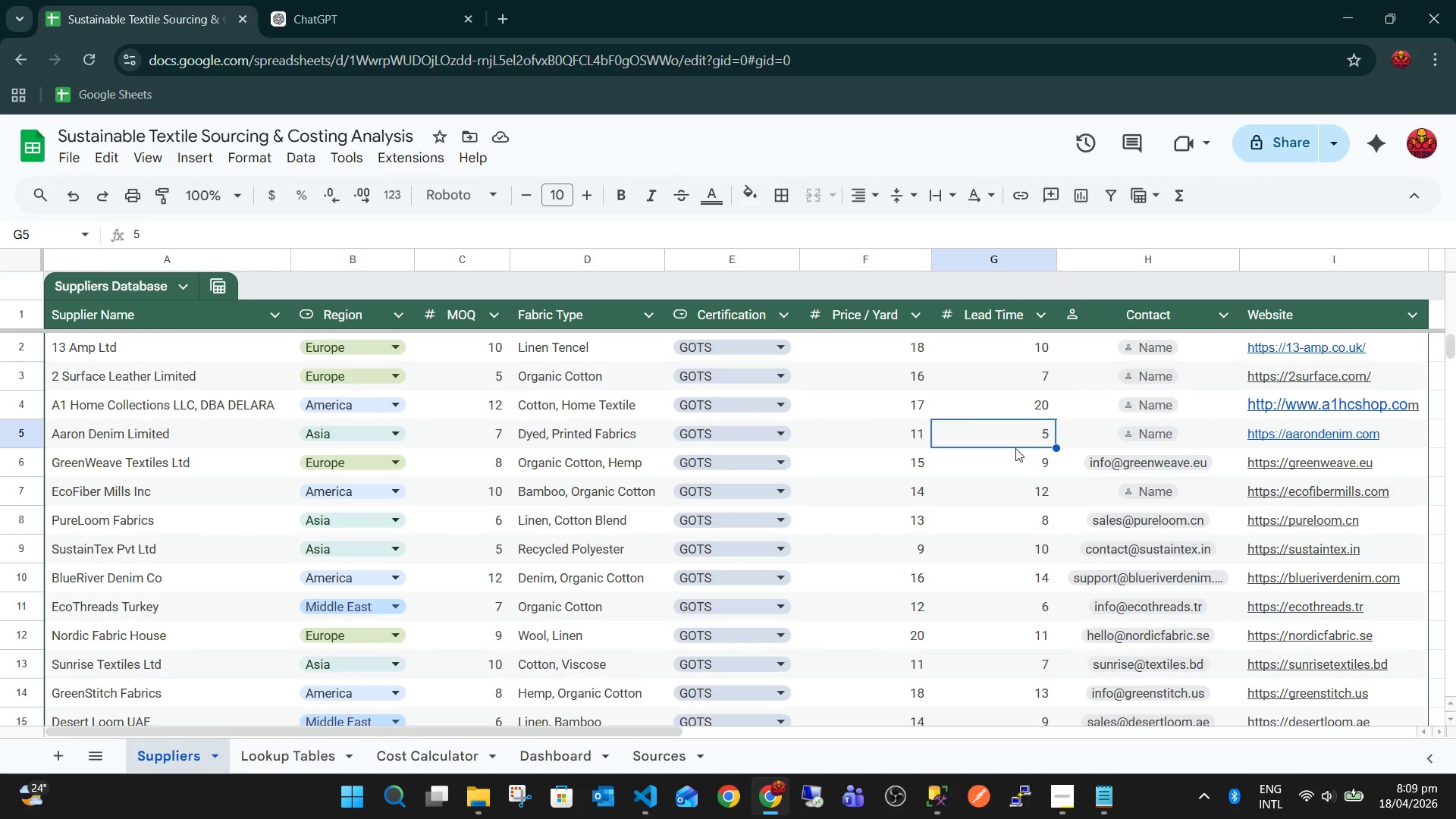 
wait(15.62)
 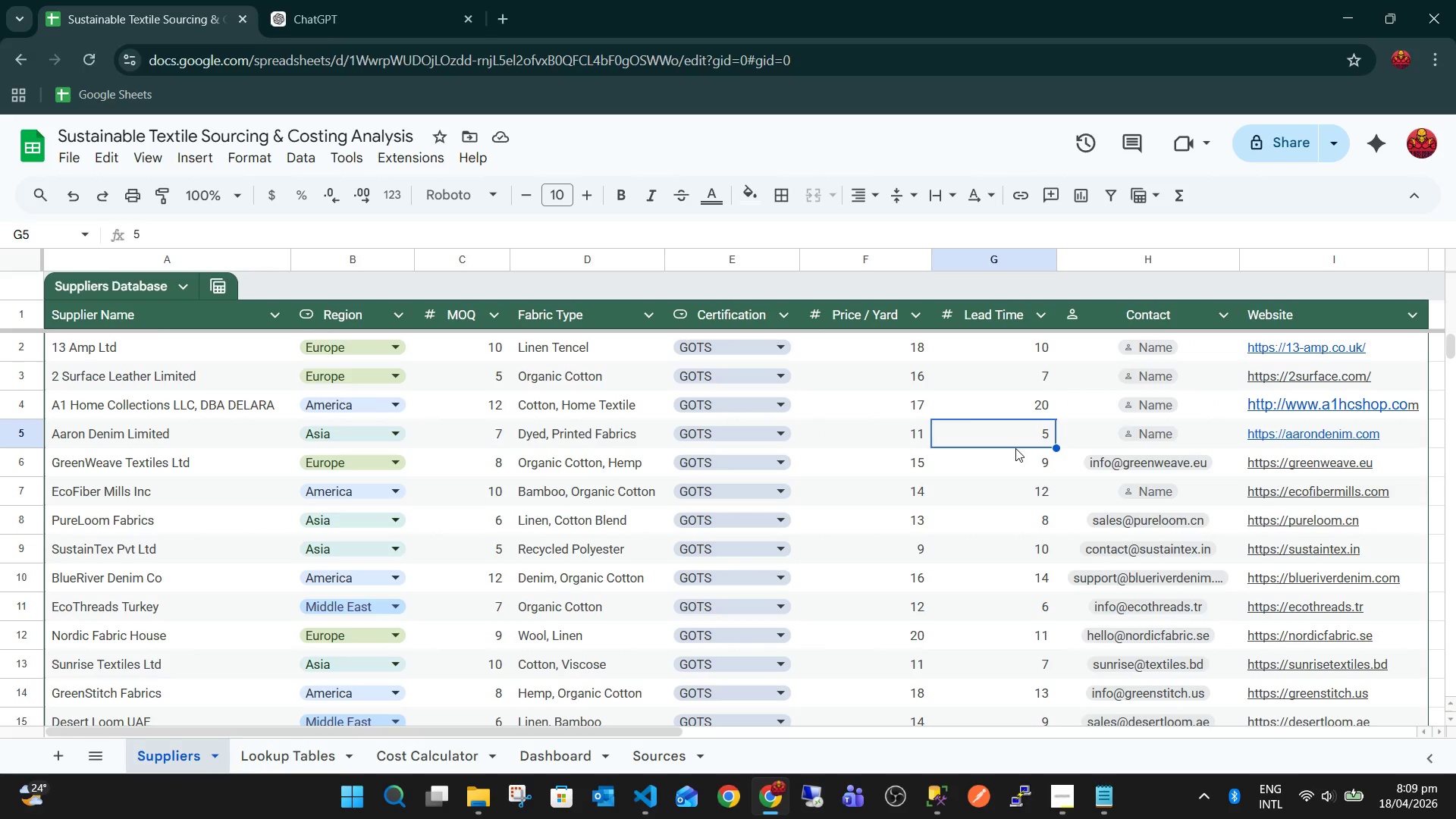 
key(Control+ControlLeft)
 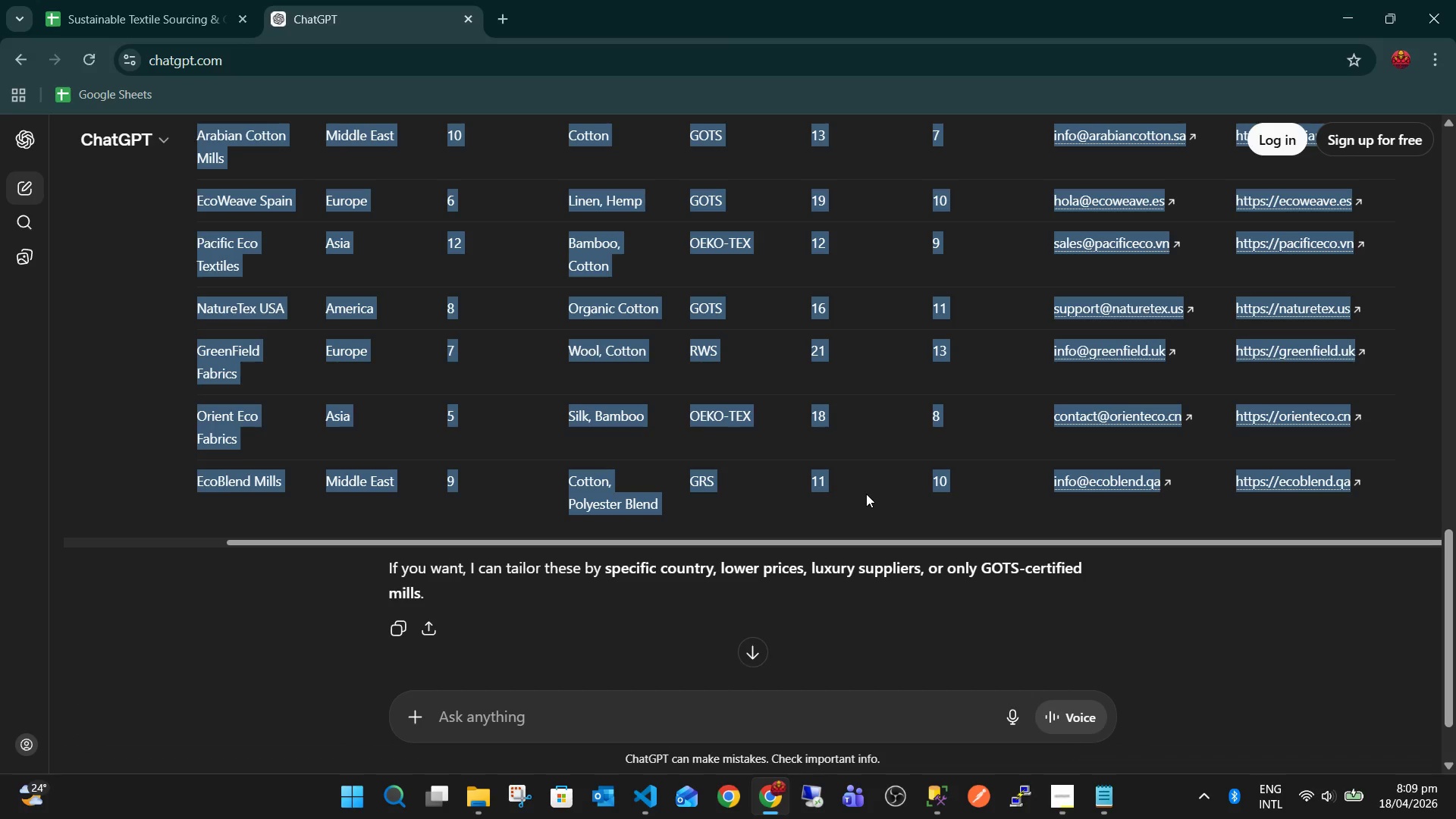 
key(Control+Tab)
 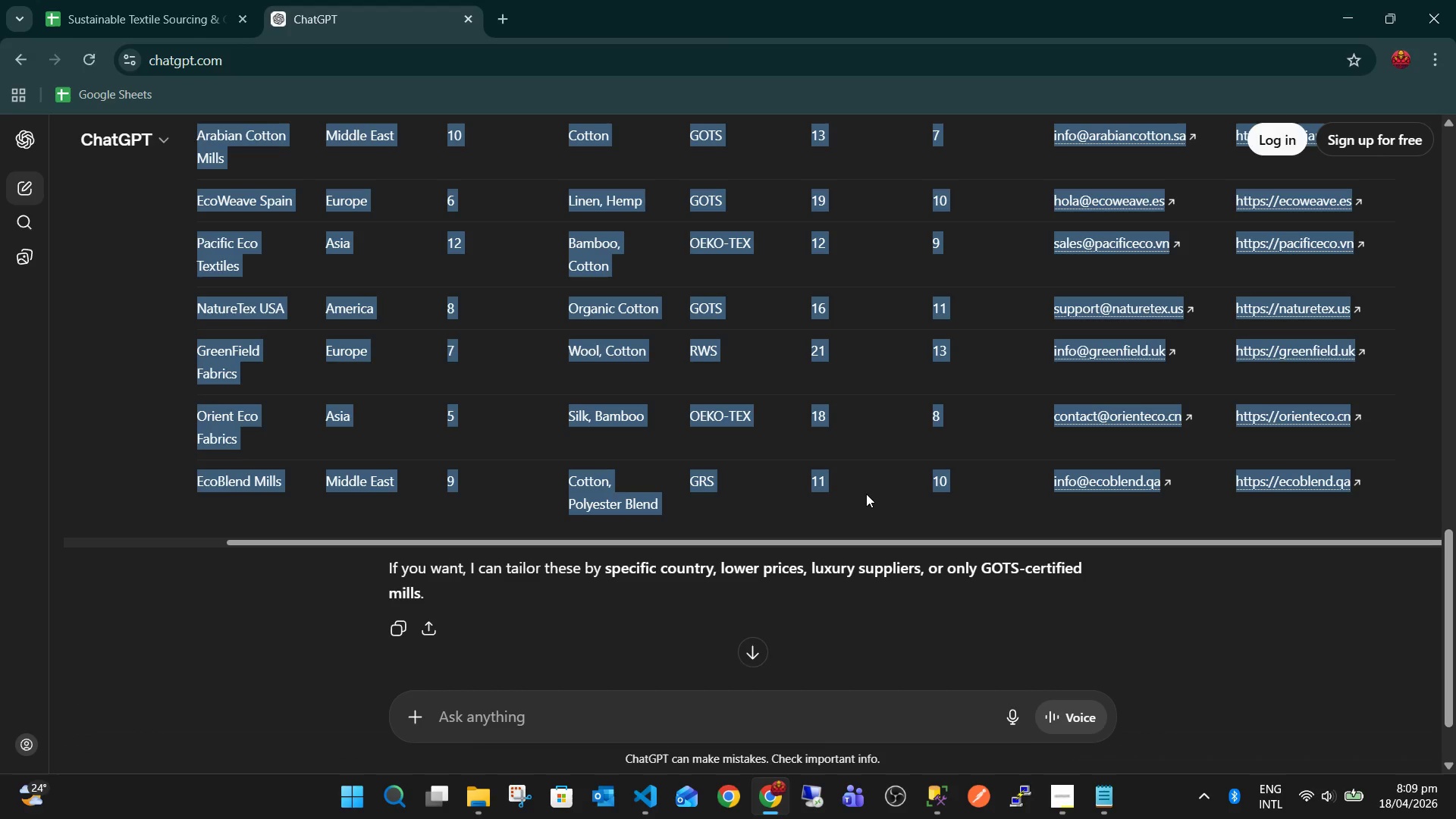 
key(Control+ControlLeft)
 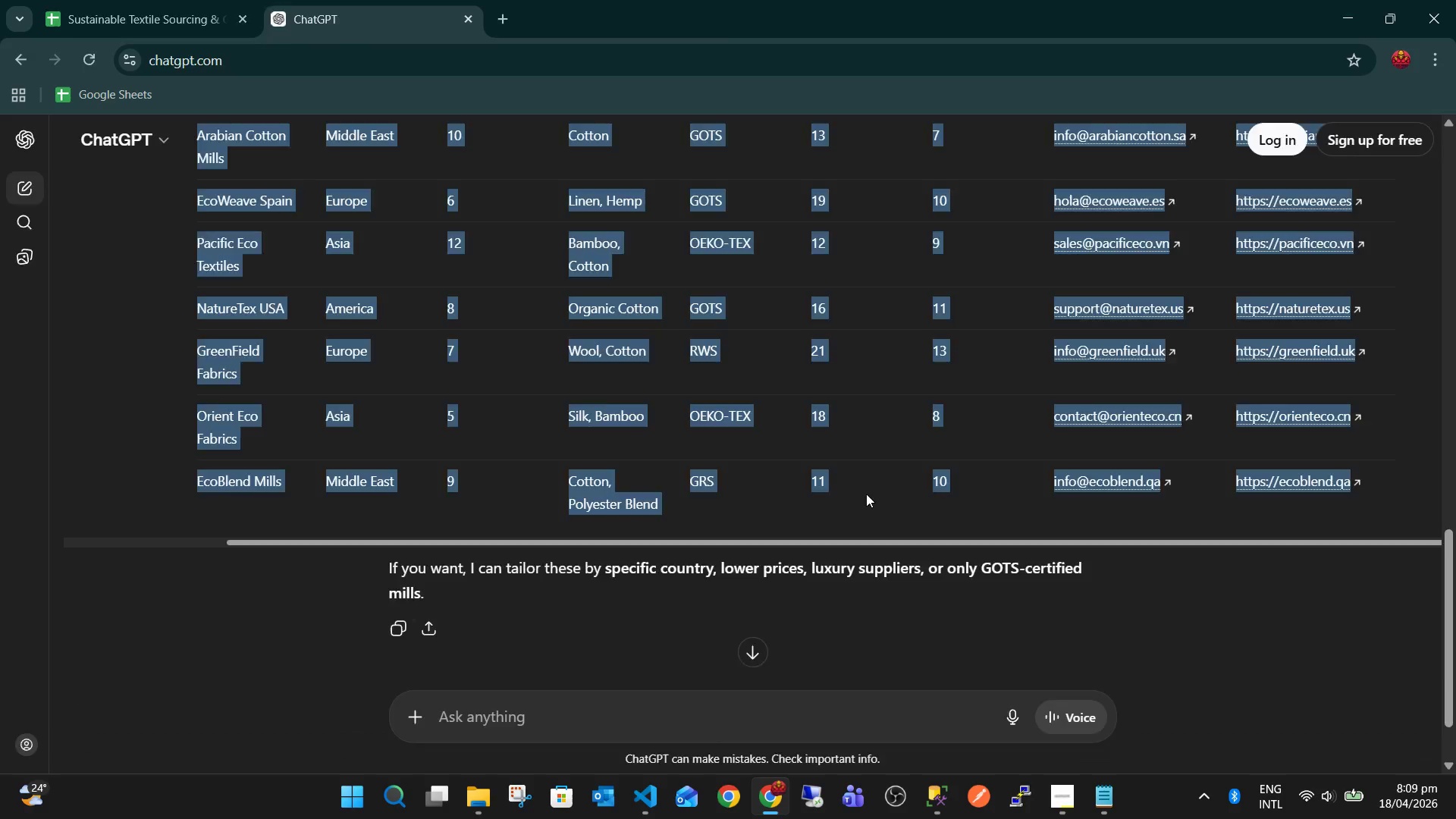 
key(Control+Tab)
 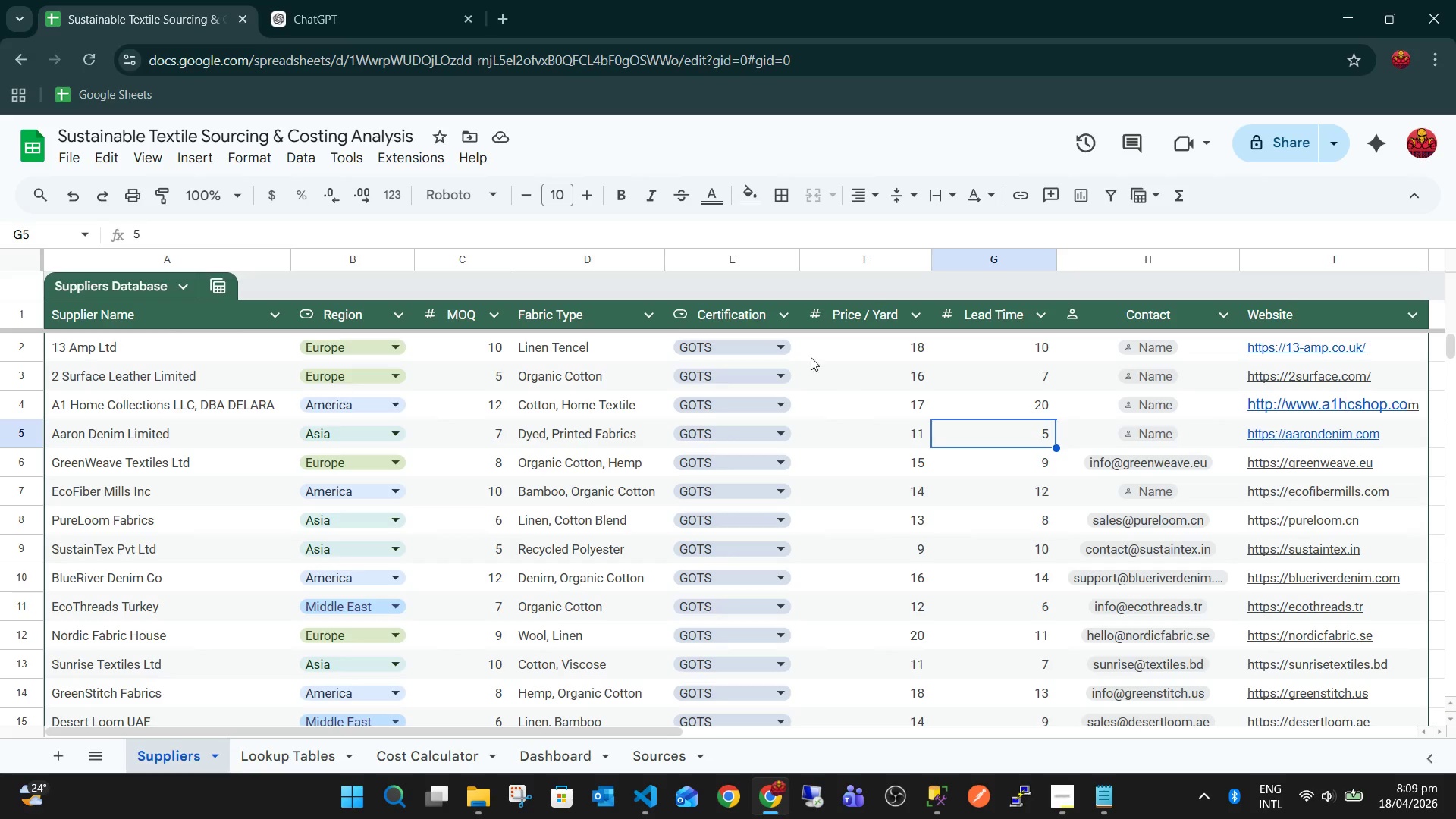 
left_click([786, 347])
 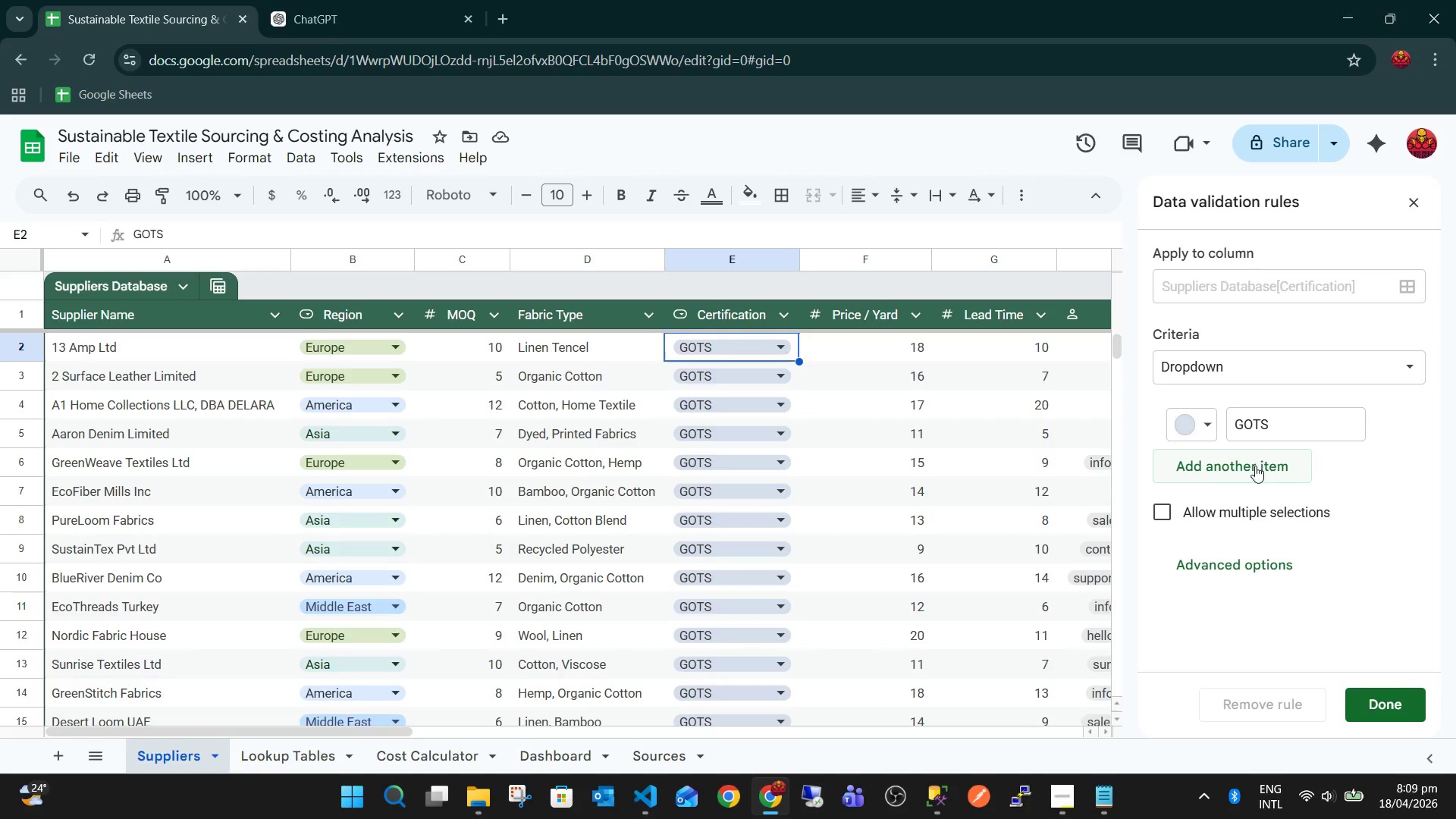 
double_click([1282, 472])
 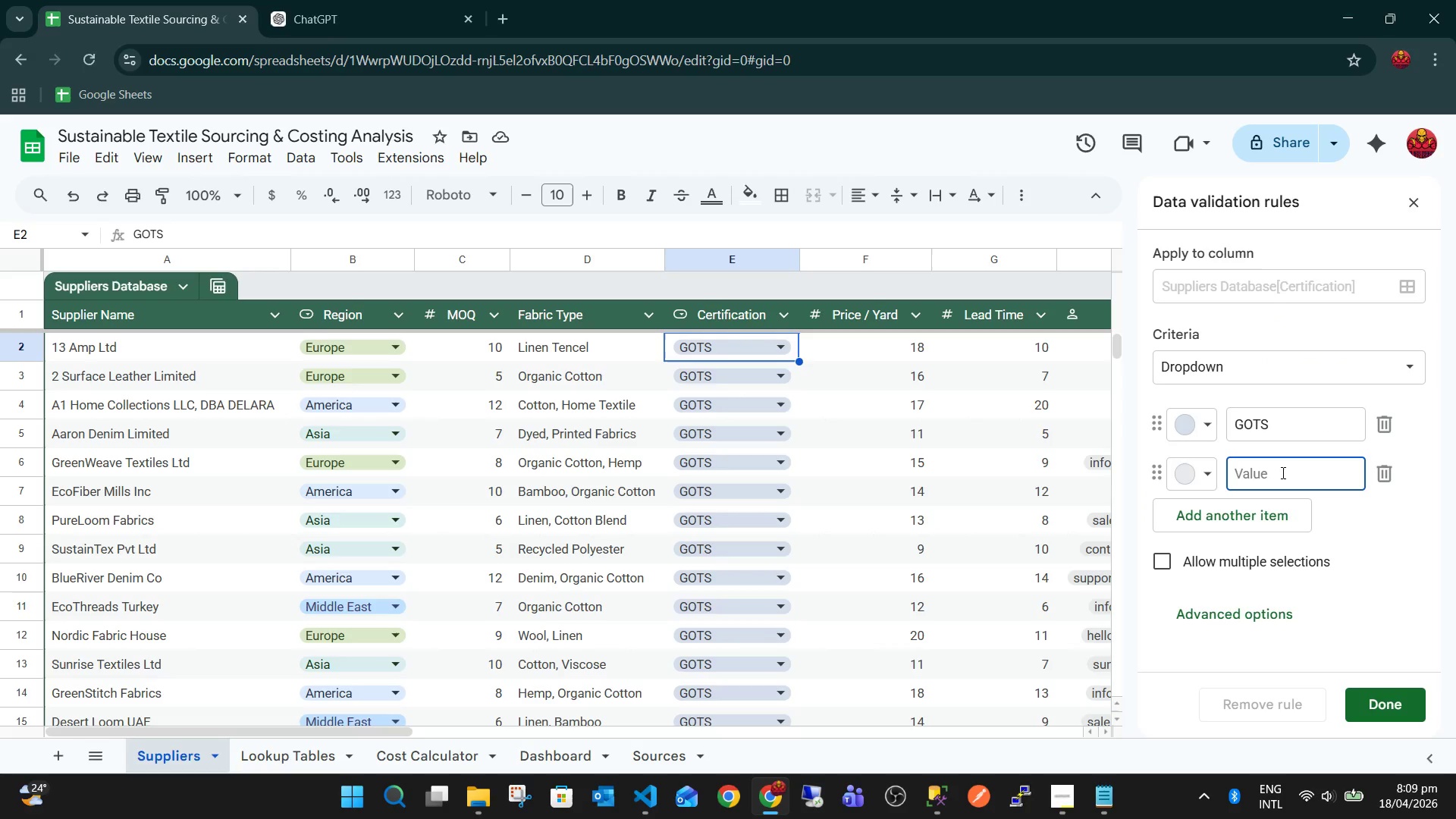 
type(Deas)
key(Backspace)
type(d Stock)
 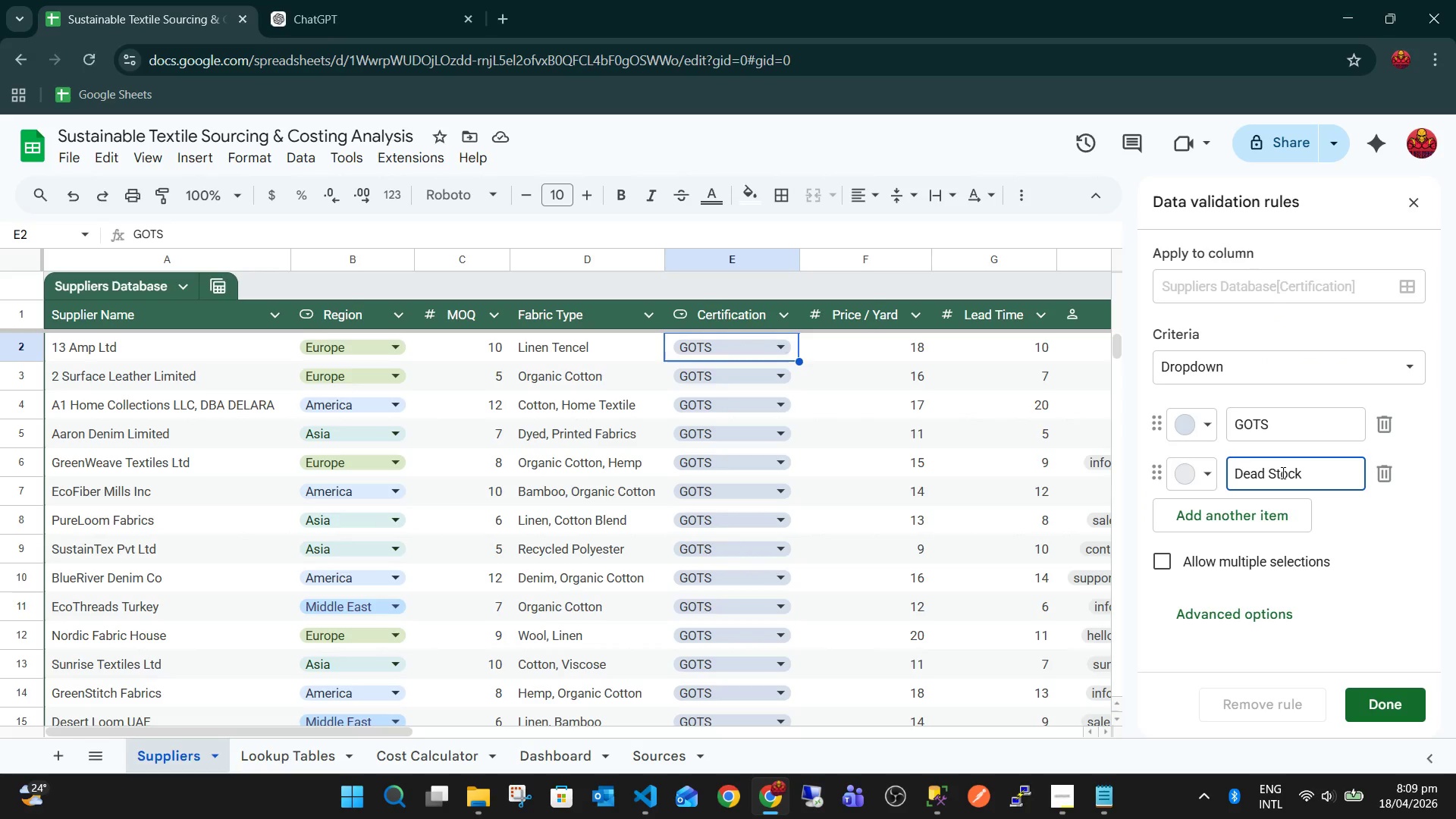 
left_click([1205, 482])
 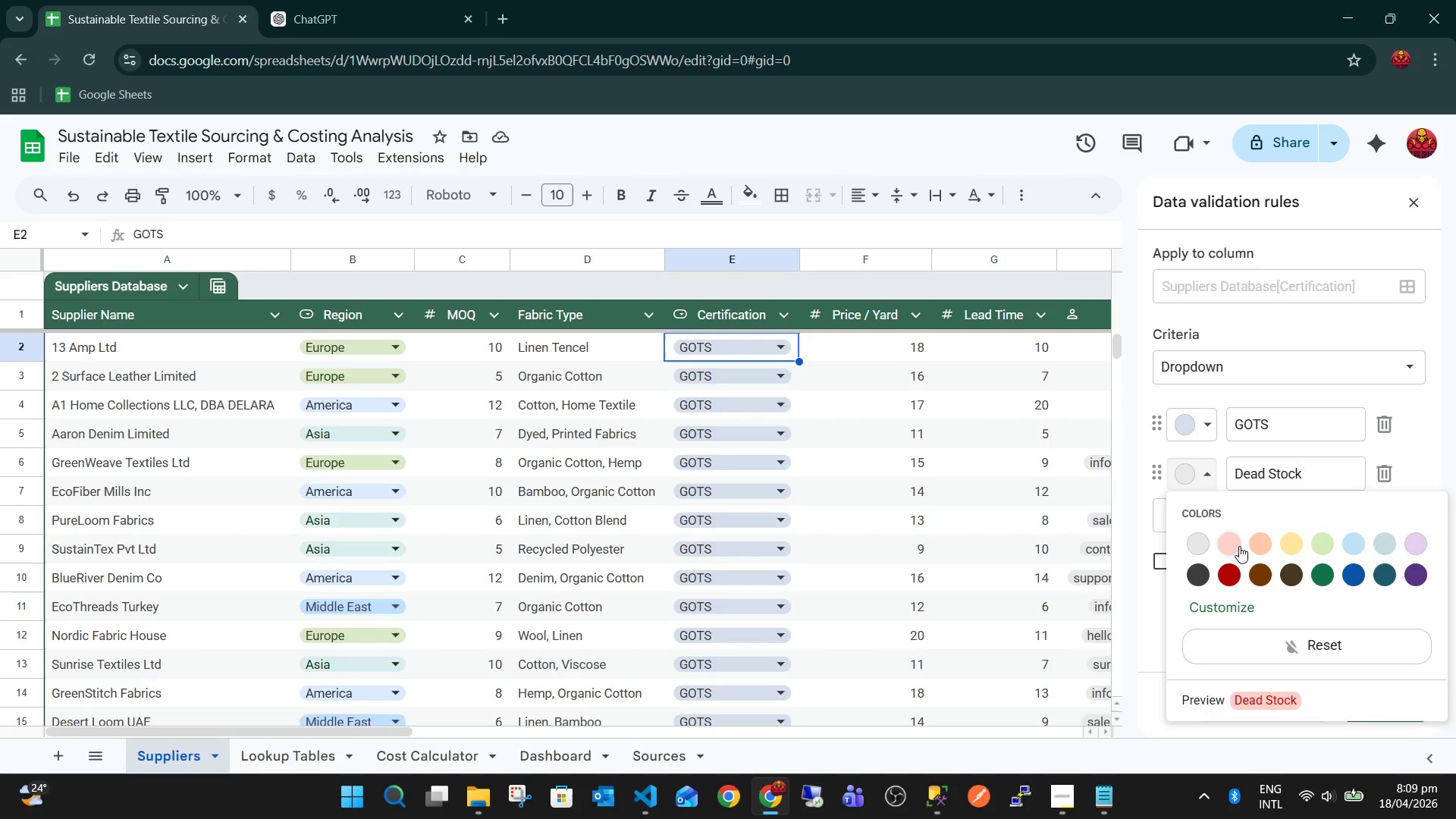 
left_click([1239, 546])
 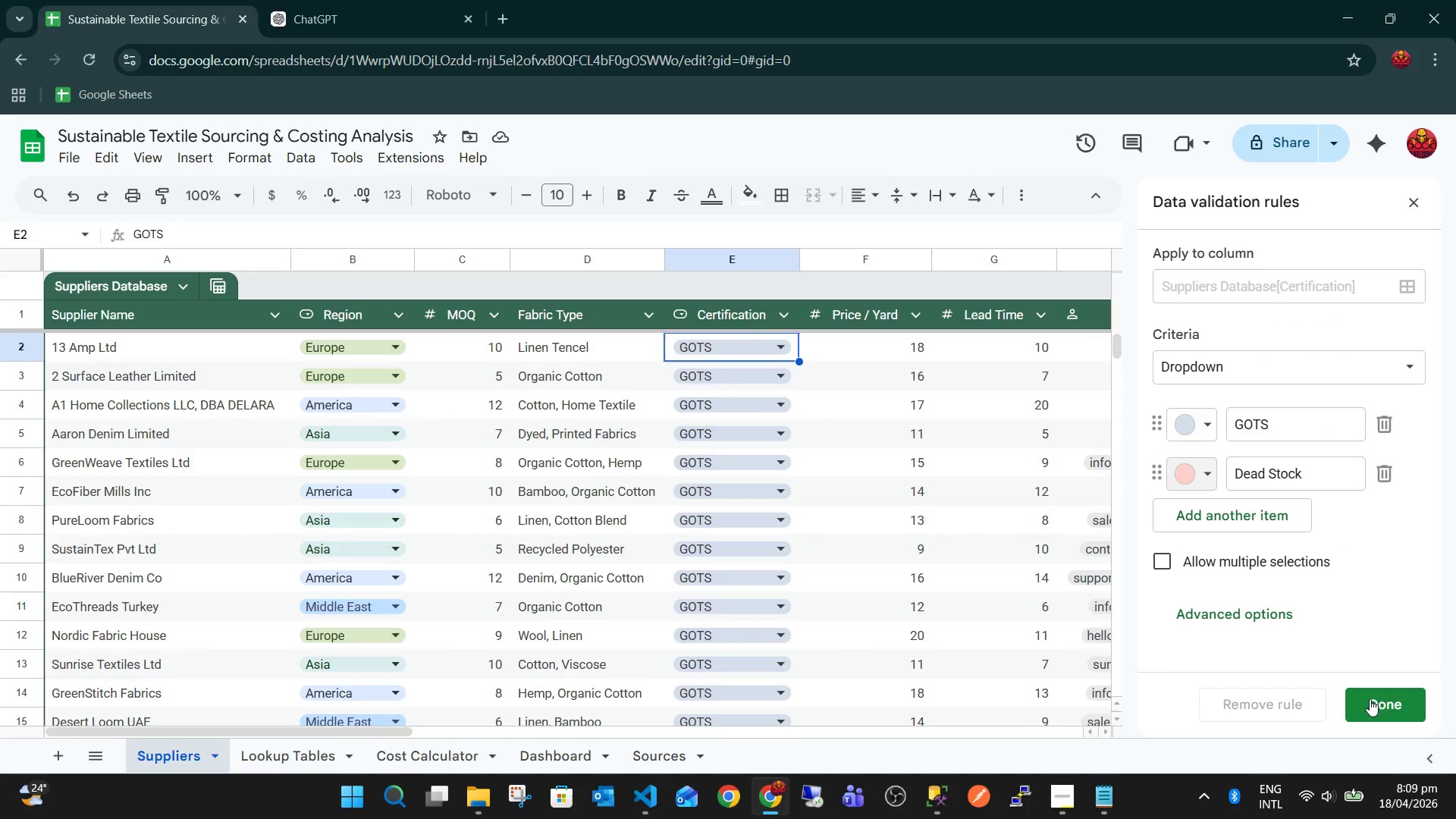 
left_click([1370, 702])
 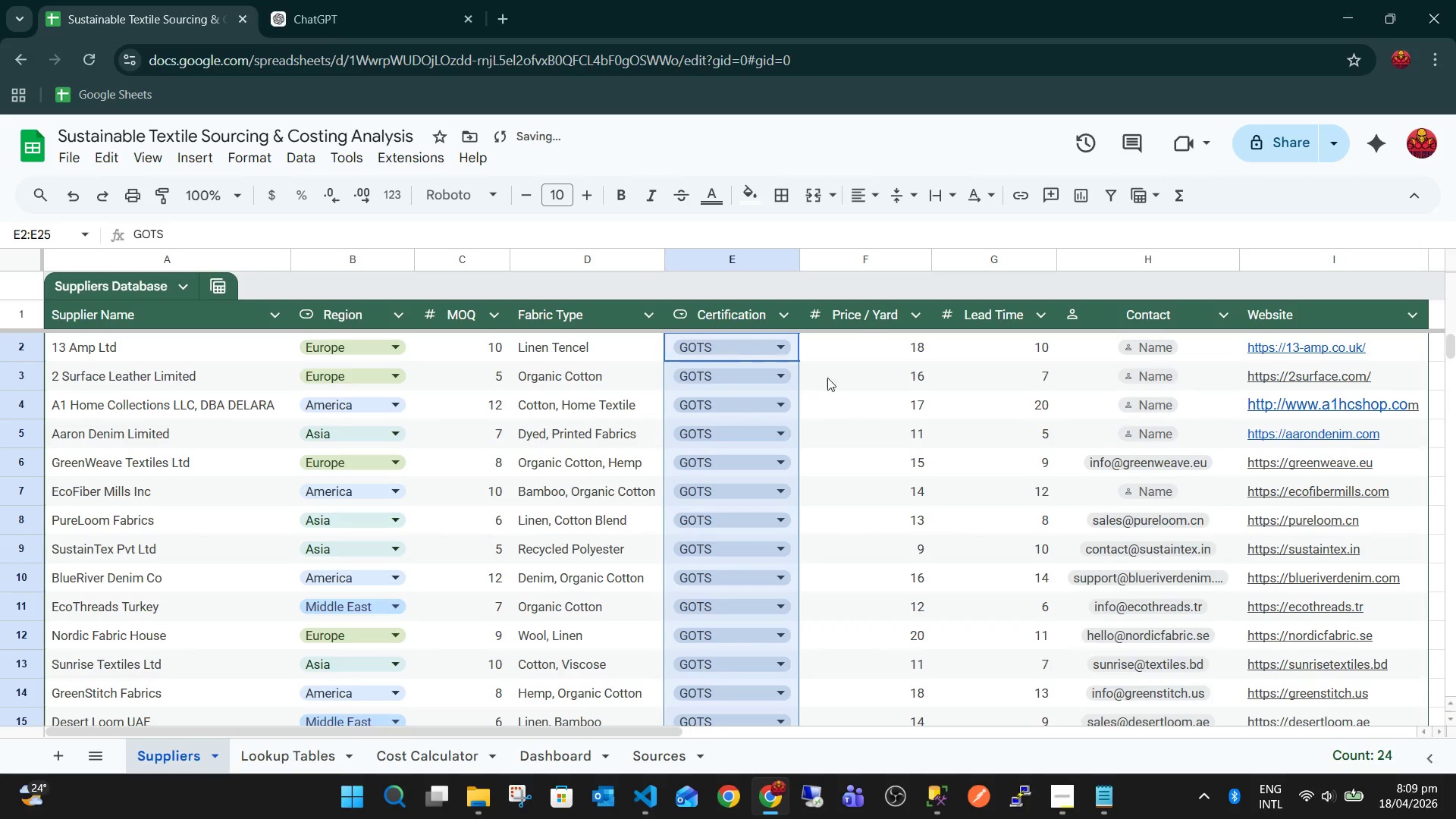 
left_click([887, 396])
 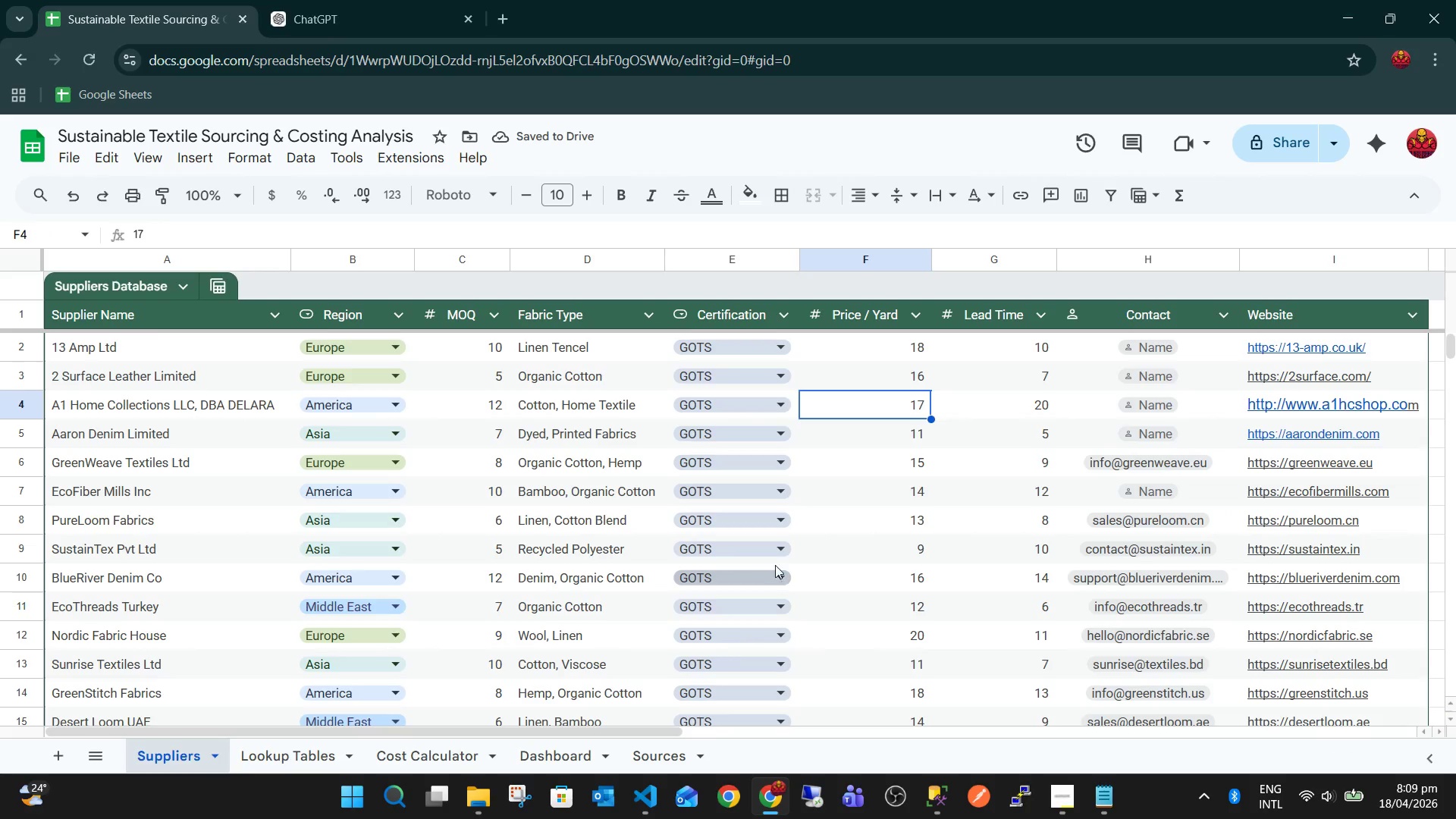 
left_click([769, 549])
 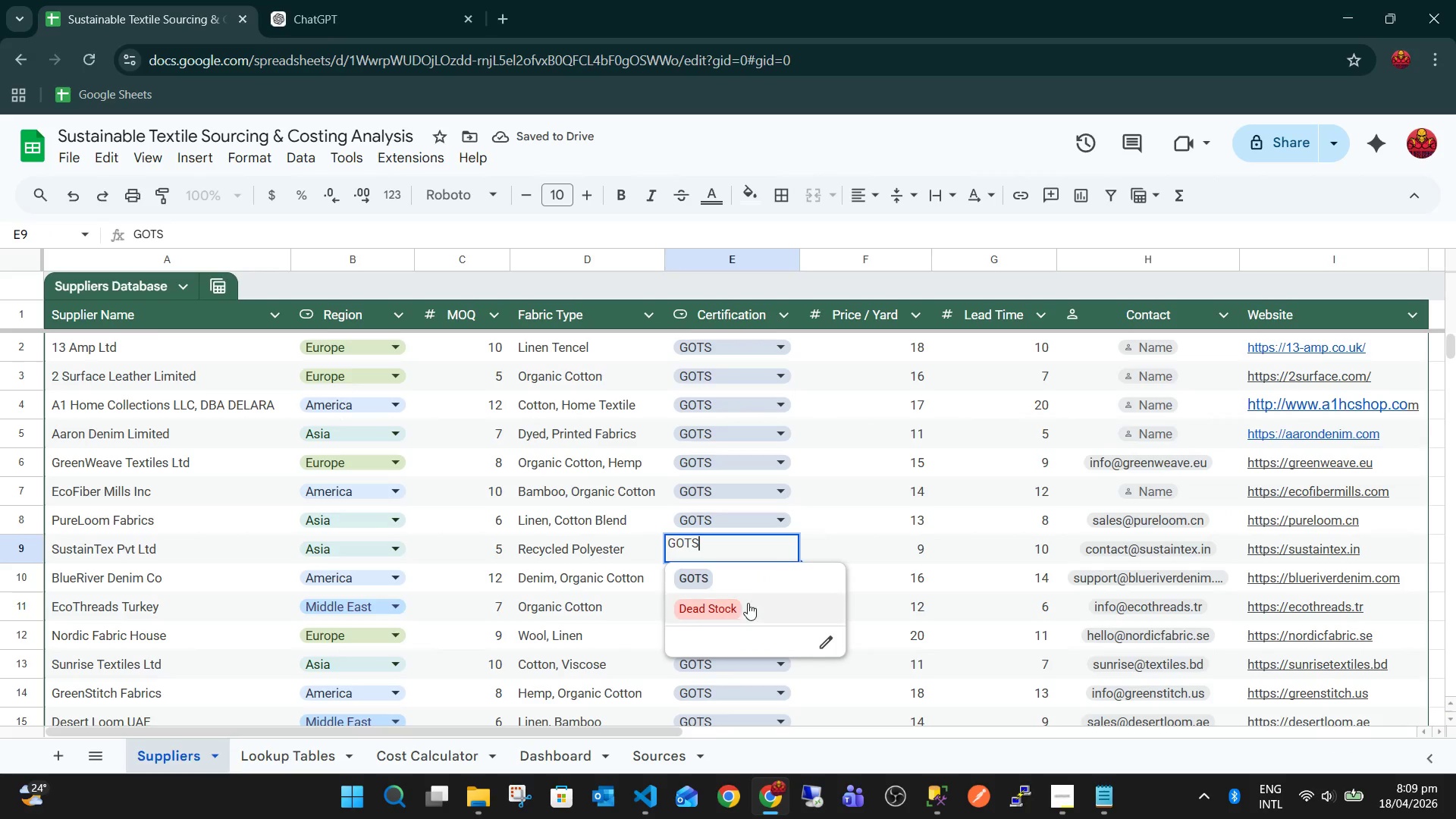 
left_click([744, 609])
 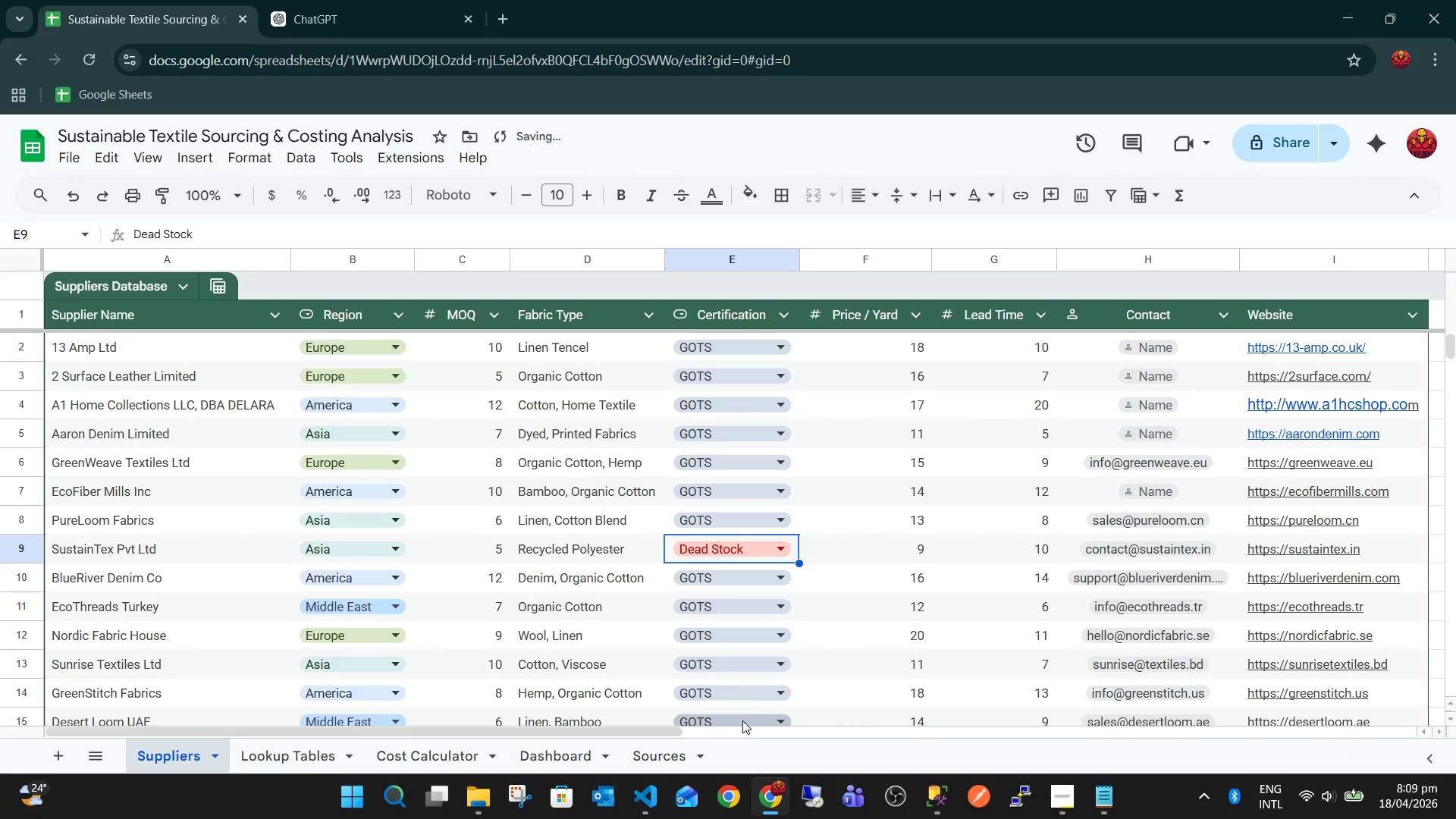 
scroll: coordinate [745, 673], scroll_direction: down, amount: 3.0
 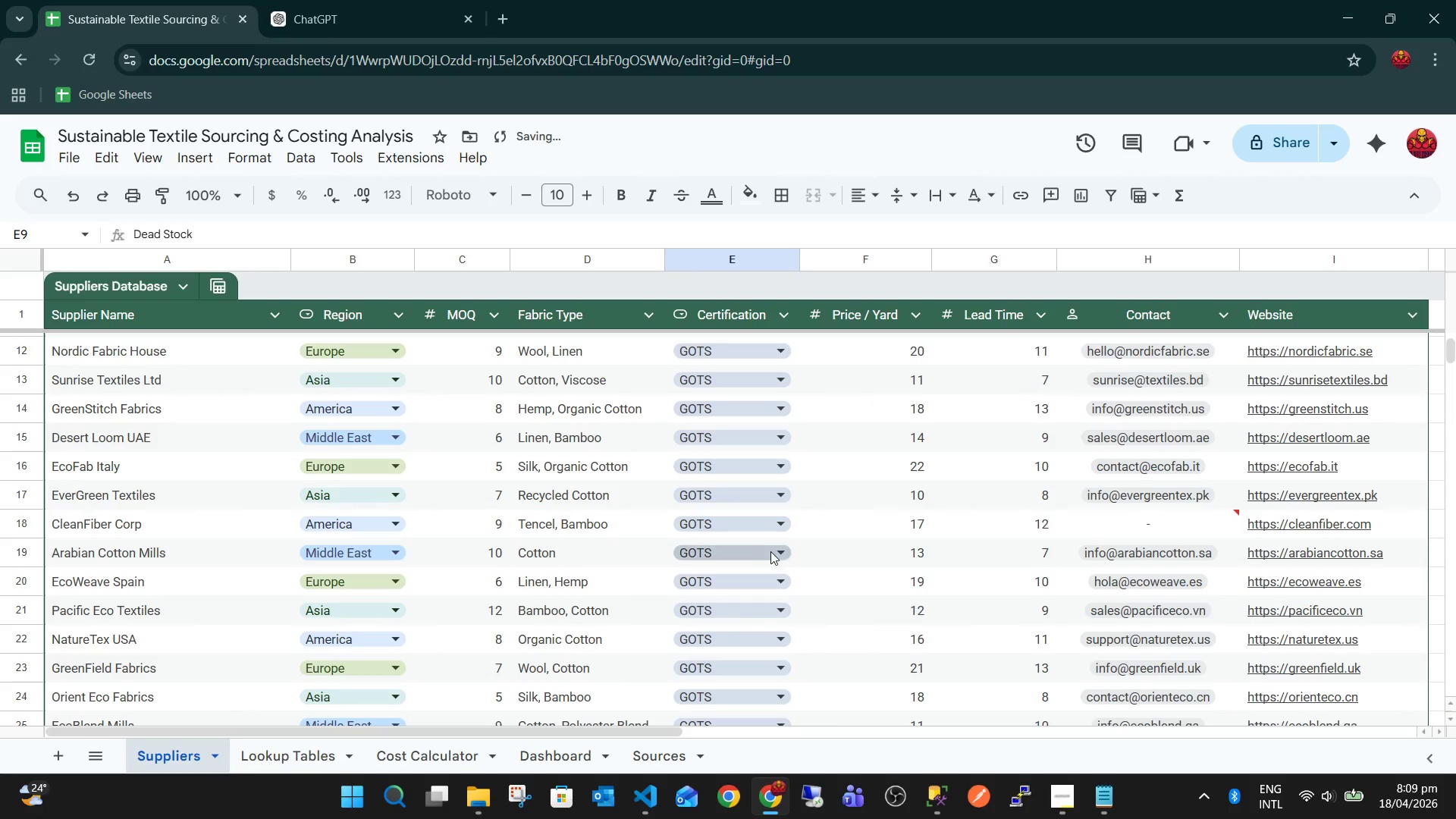 
left_click([777, 519])
 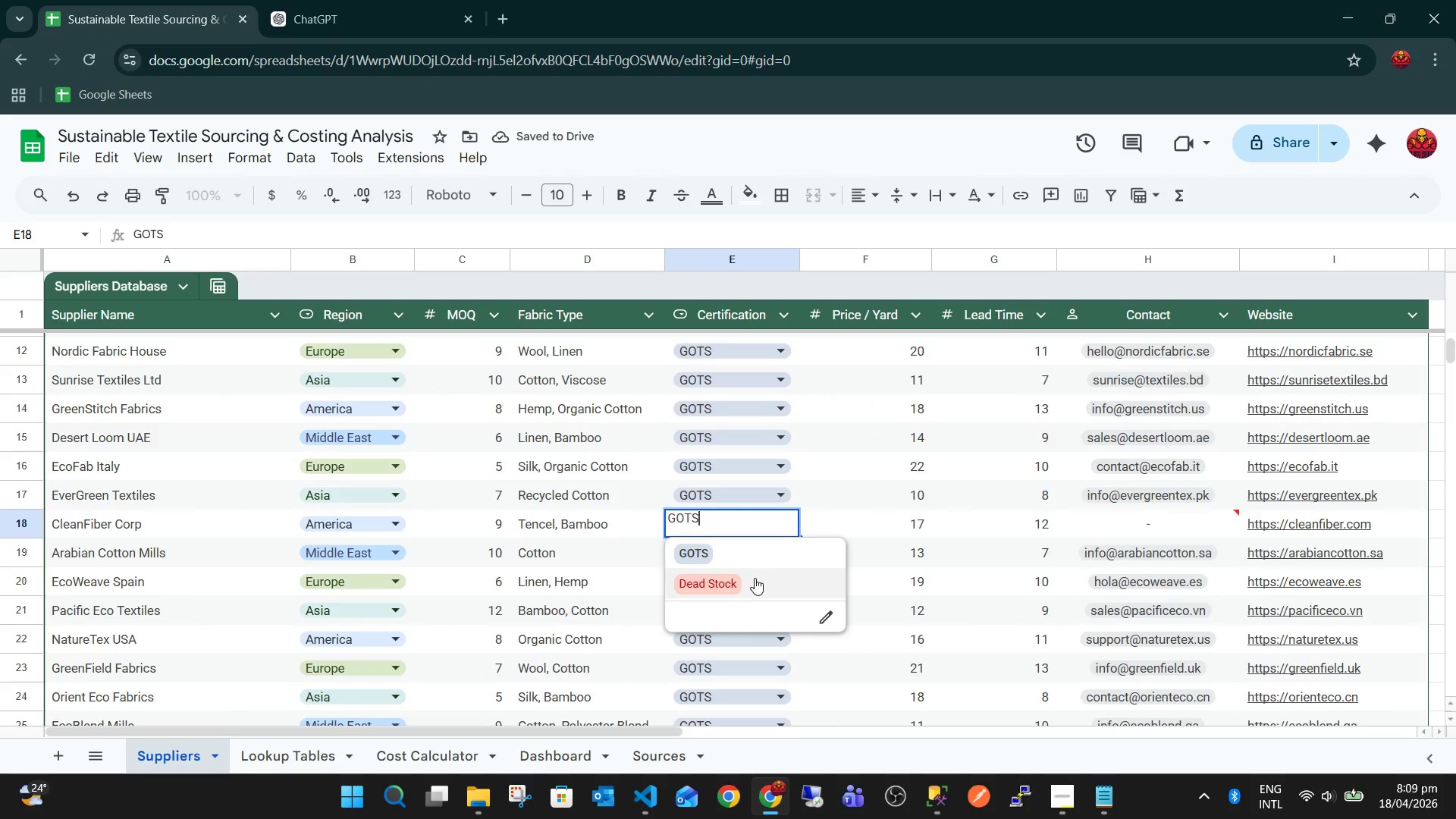 
left_click([755, 578])
 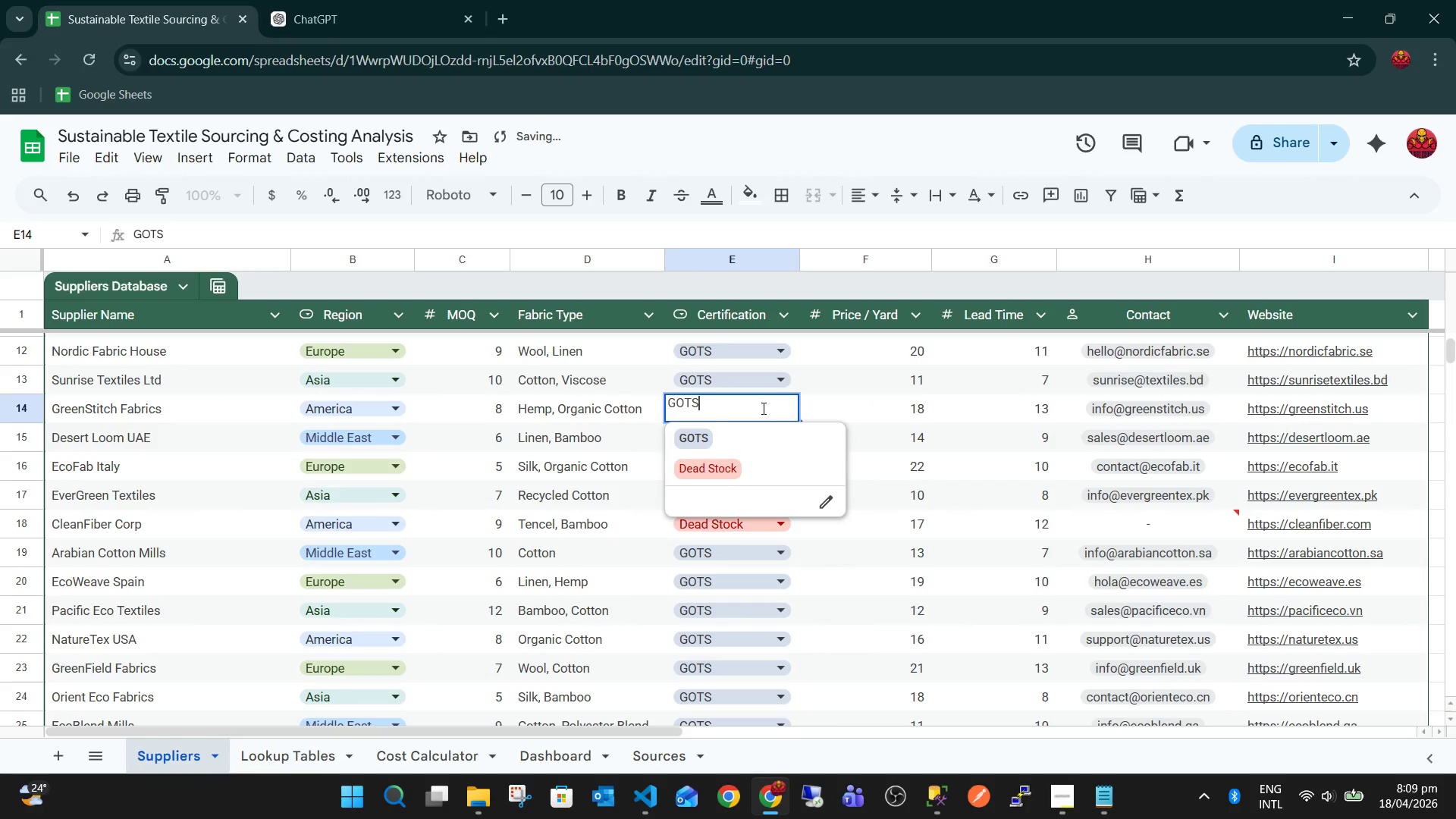 
double_click([739, 472])
 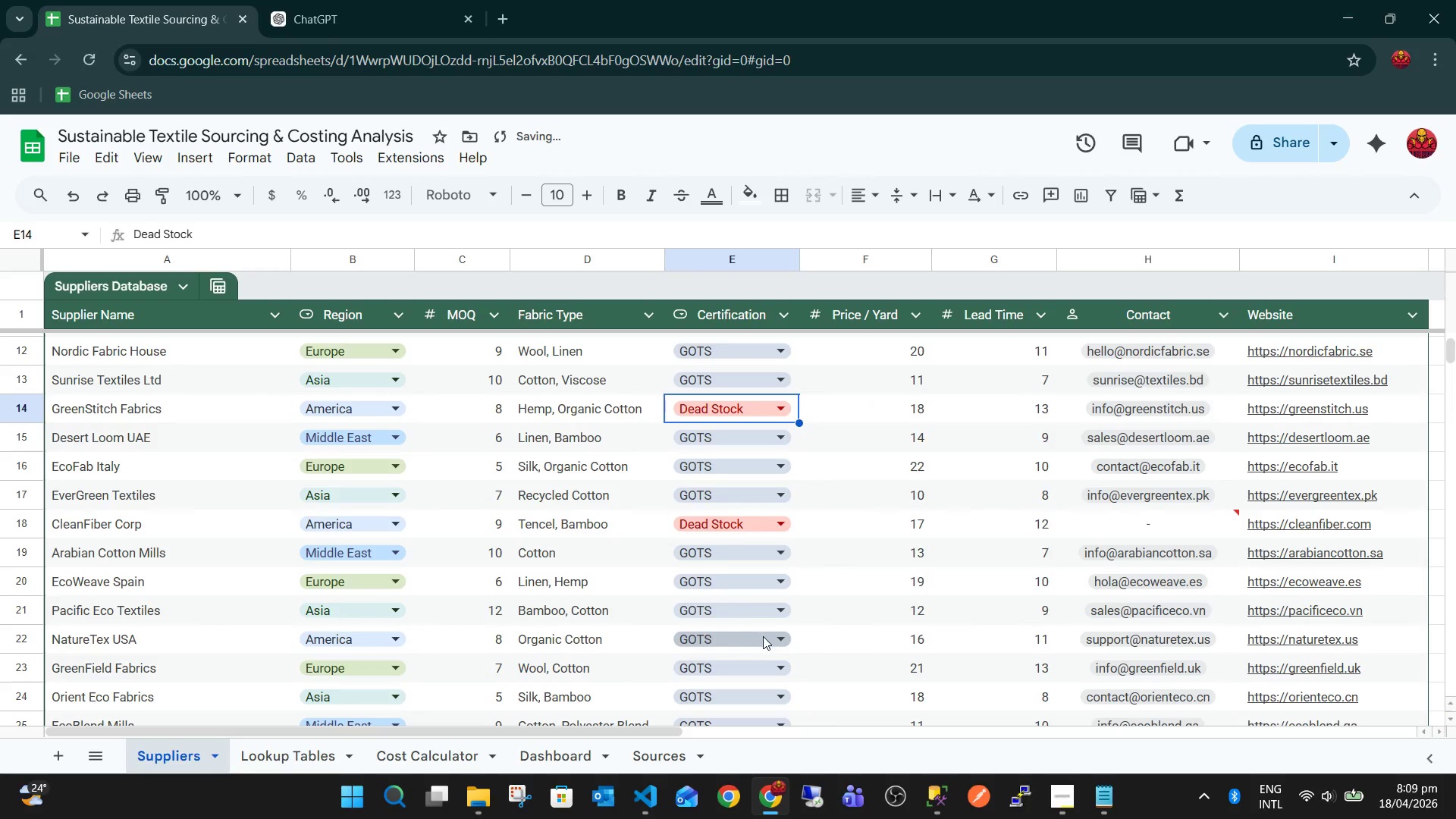 
left_click([764, 643])
 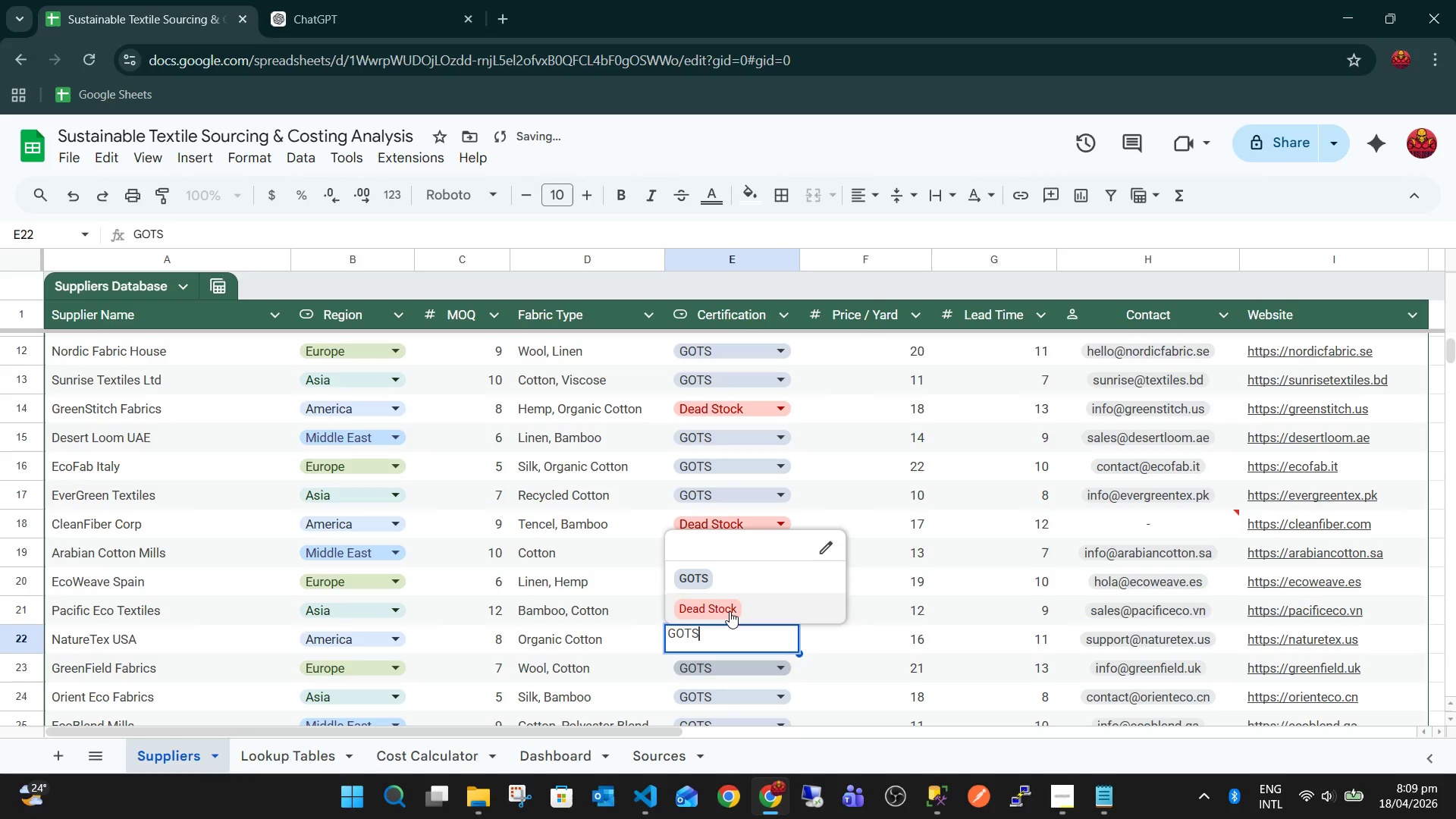 
left_click([730, 611])
 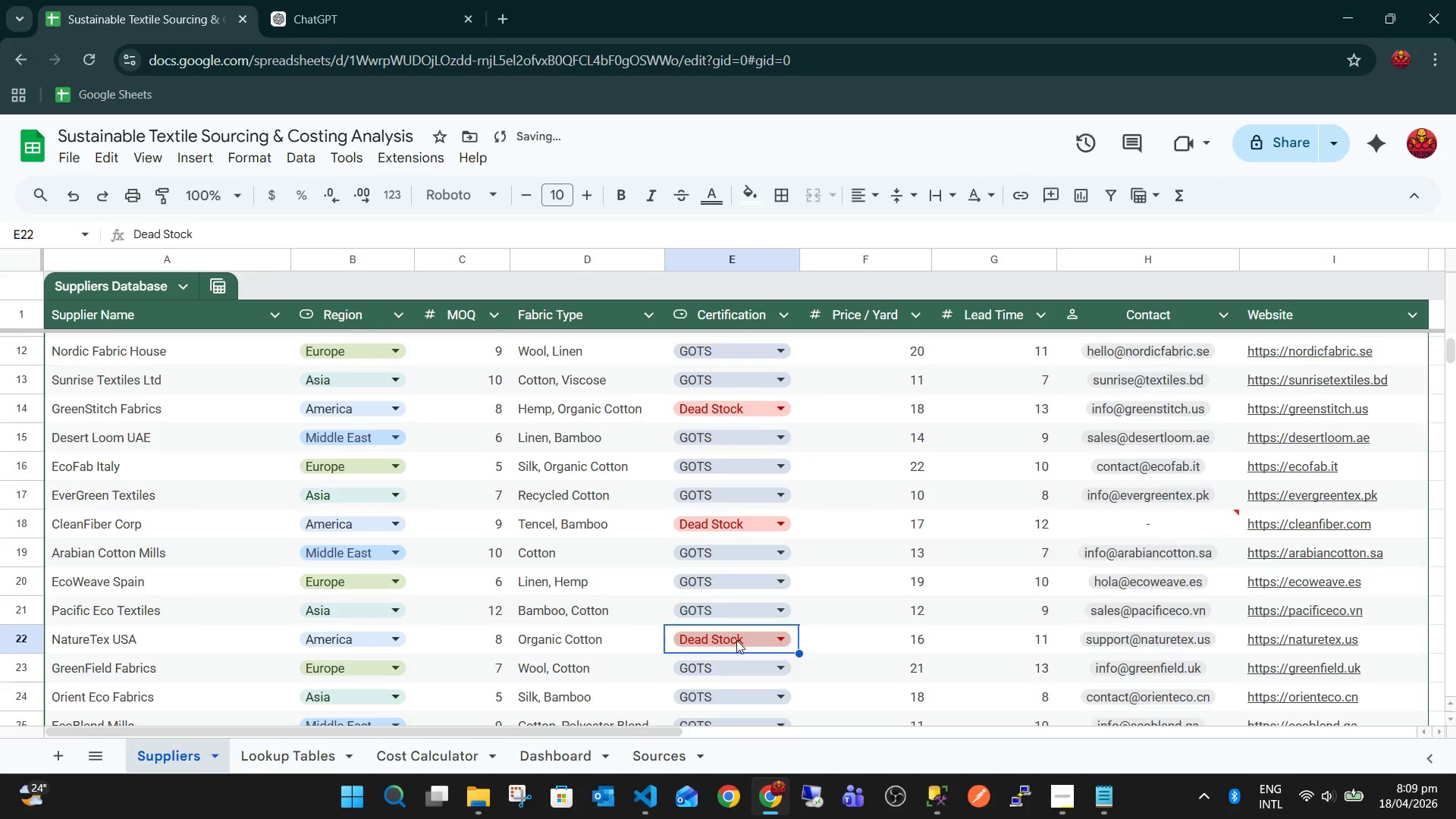 
scroll: coordinate [736, 640], scroll_direction: down, amount: 4.0
 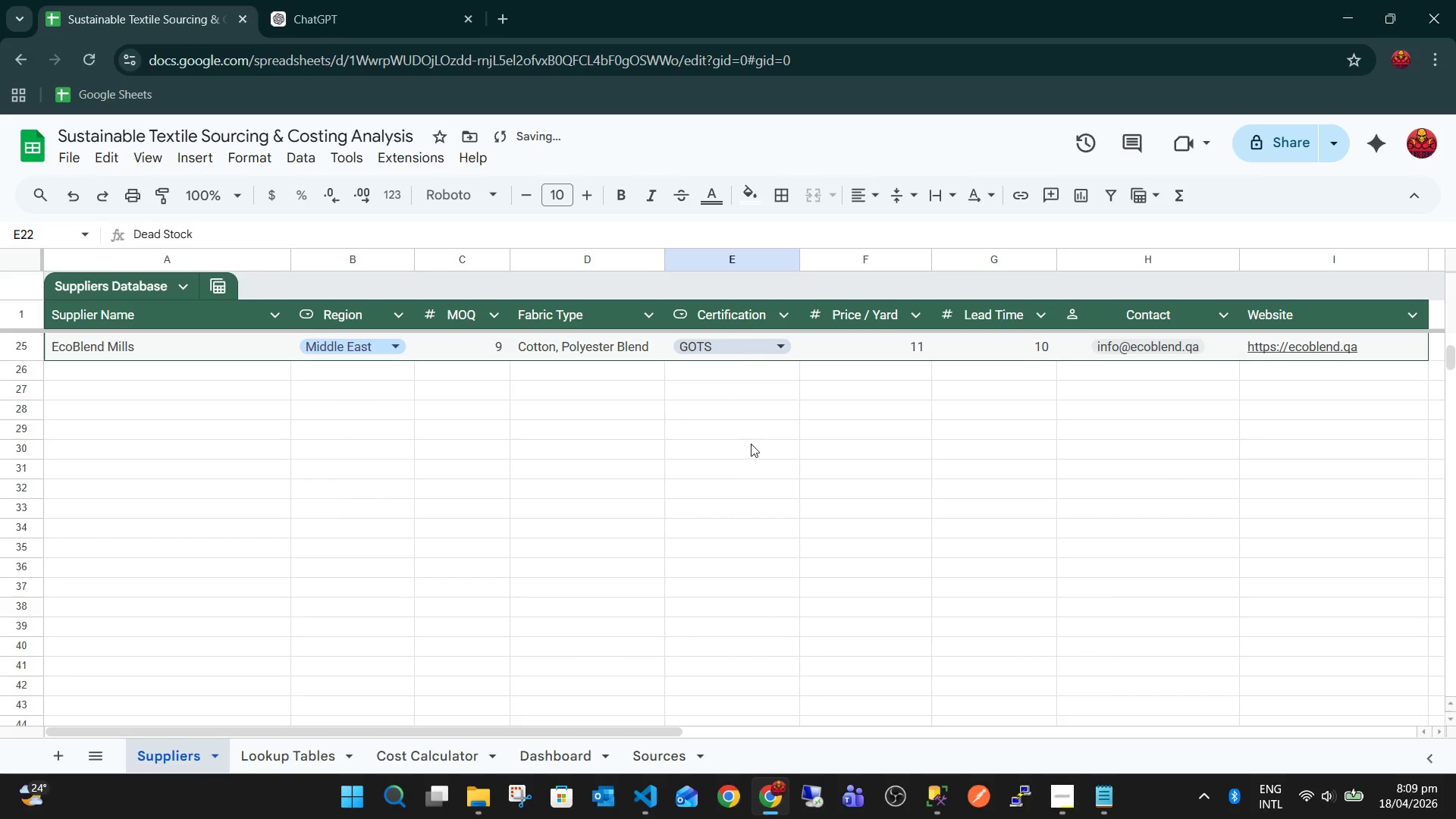 
scroll: coordinate [752, 452], scroll_direction: up, amount: 2.0
 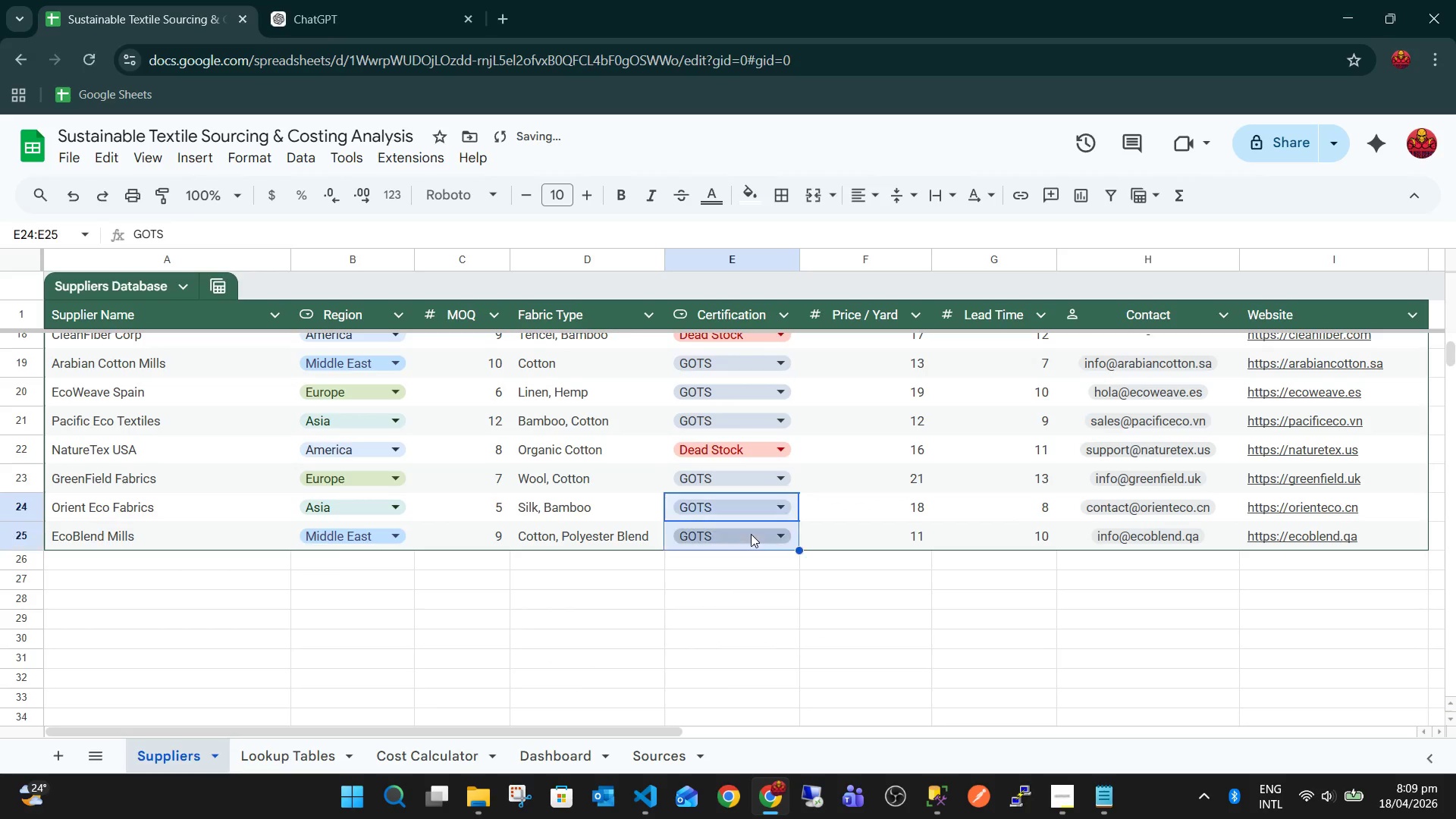 
double_click([751, 534])
 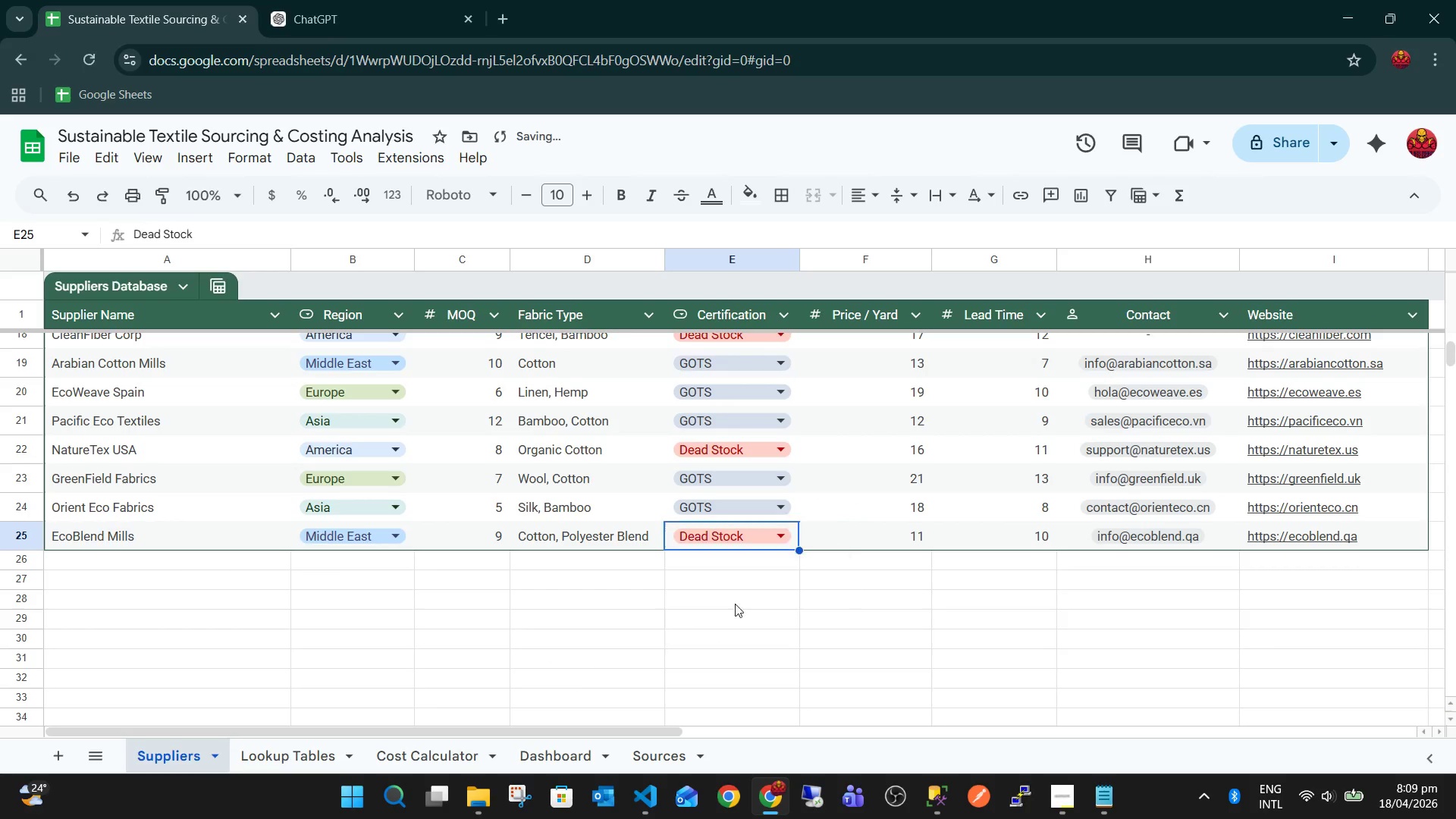 
double_click([673, 633])
 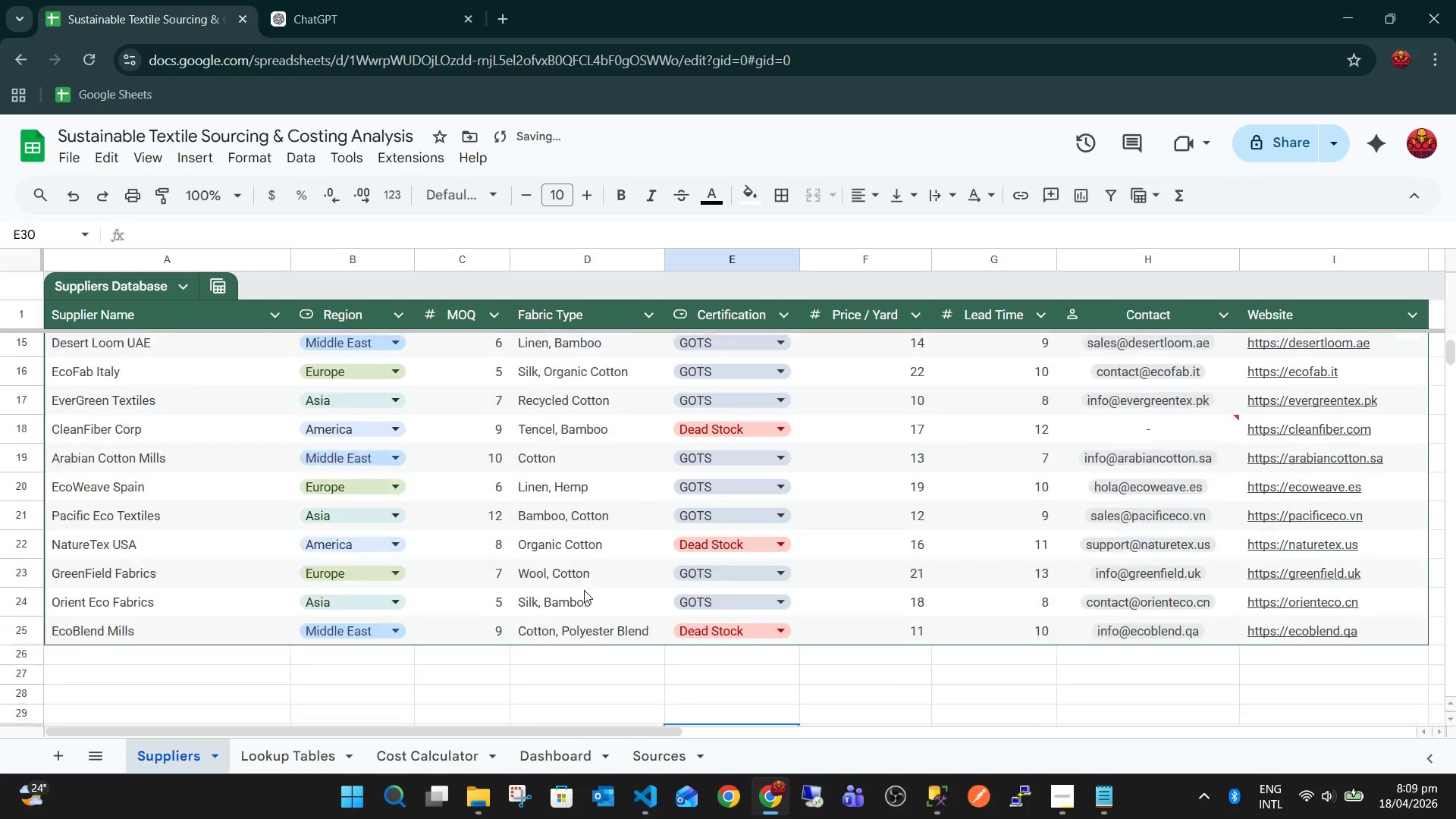 
scroll: coordinate [668, 489], scroll_direction: up, amount: 19.0
 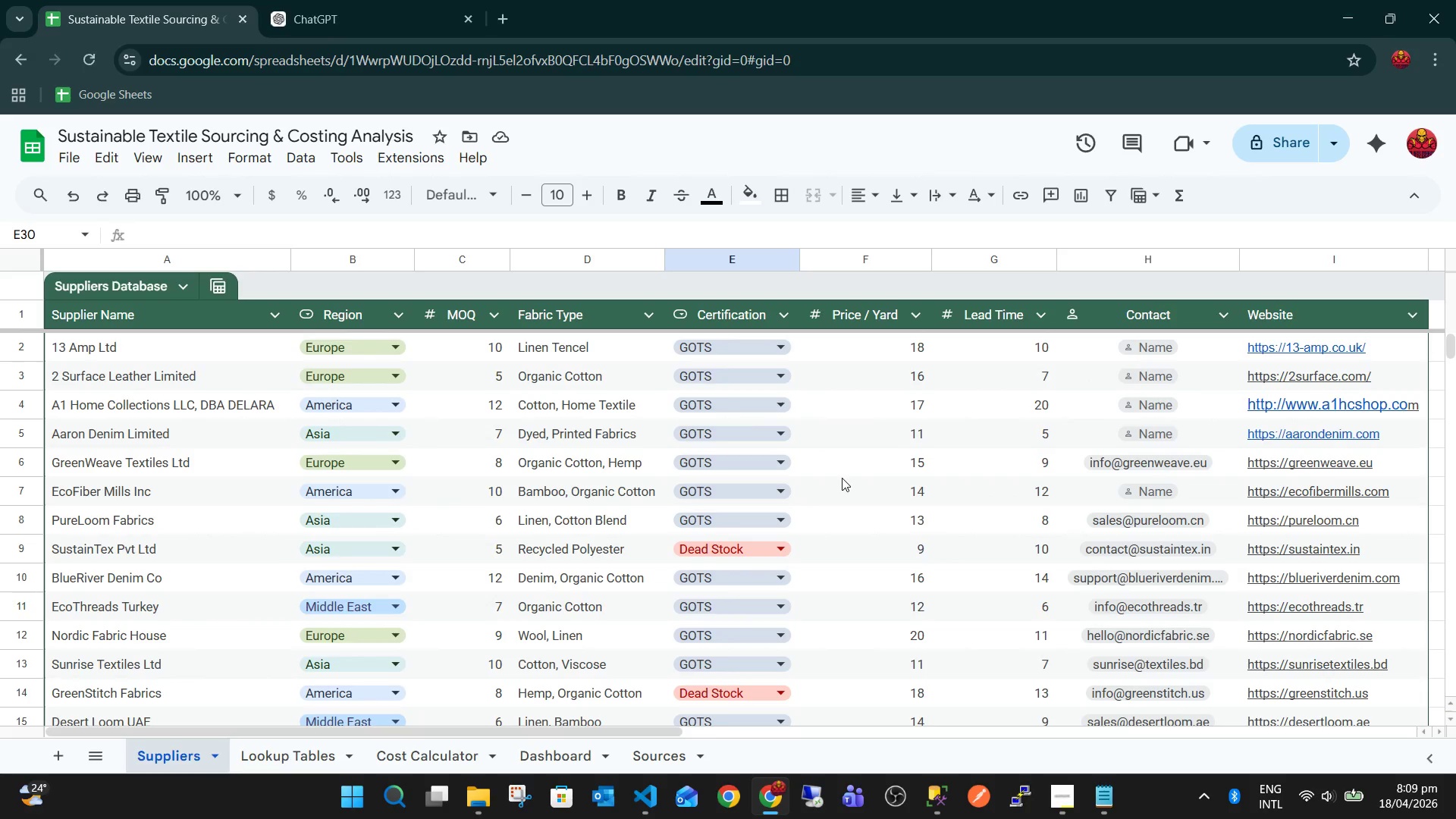 
wait(15.39)
 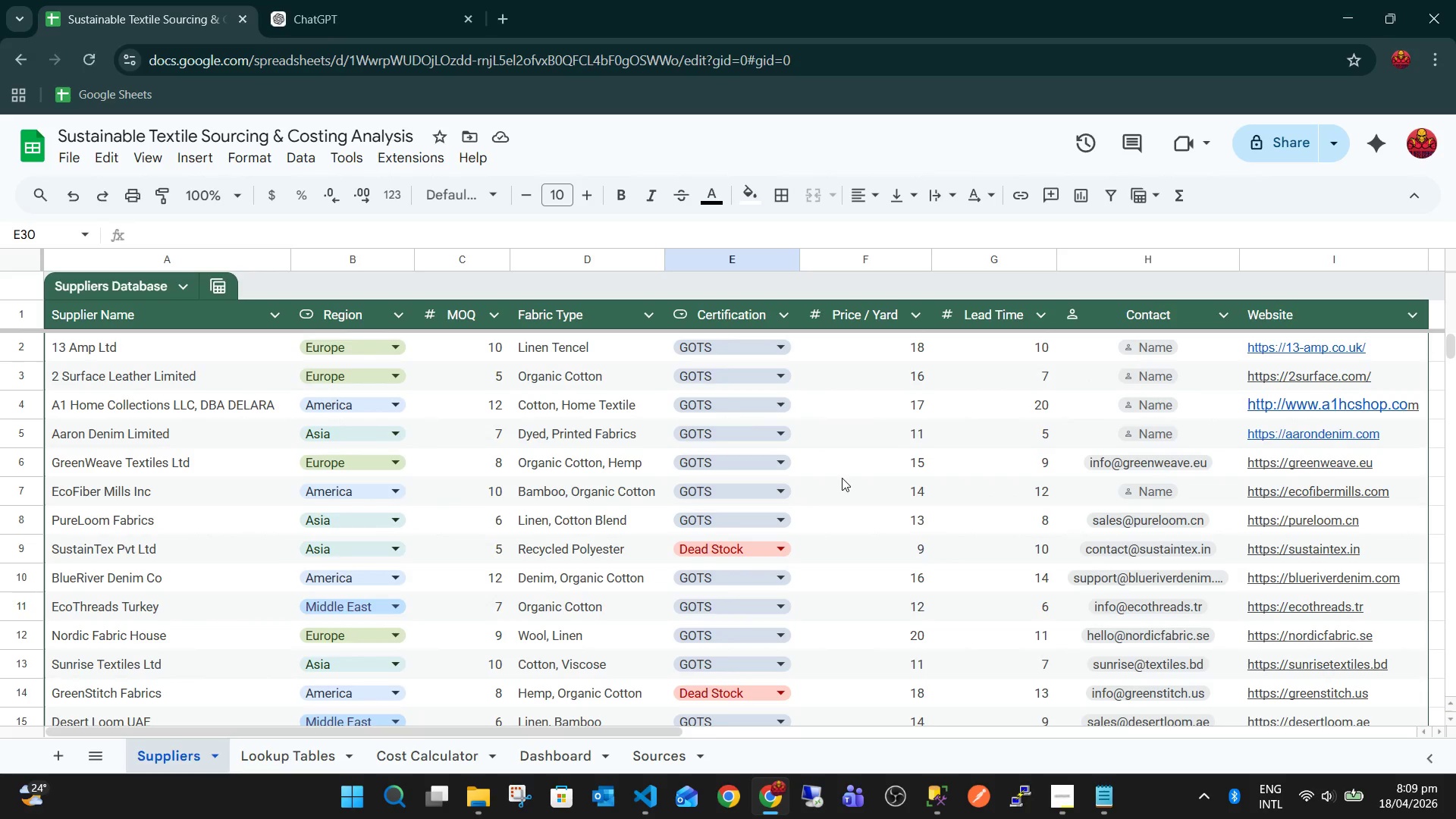 
key(Alt+AltLeft)
 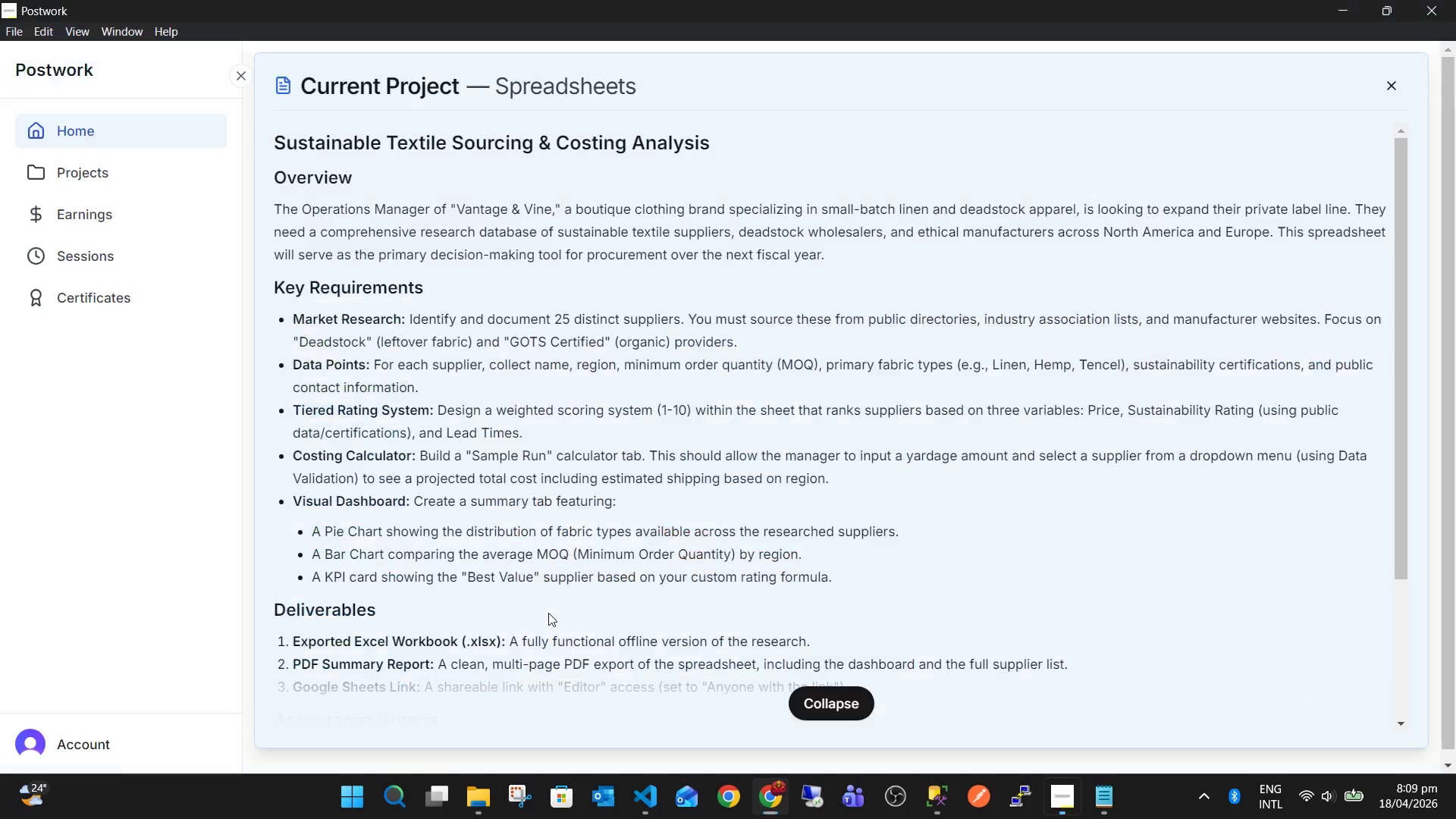 
key(Alt+Tab)